 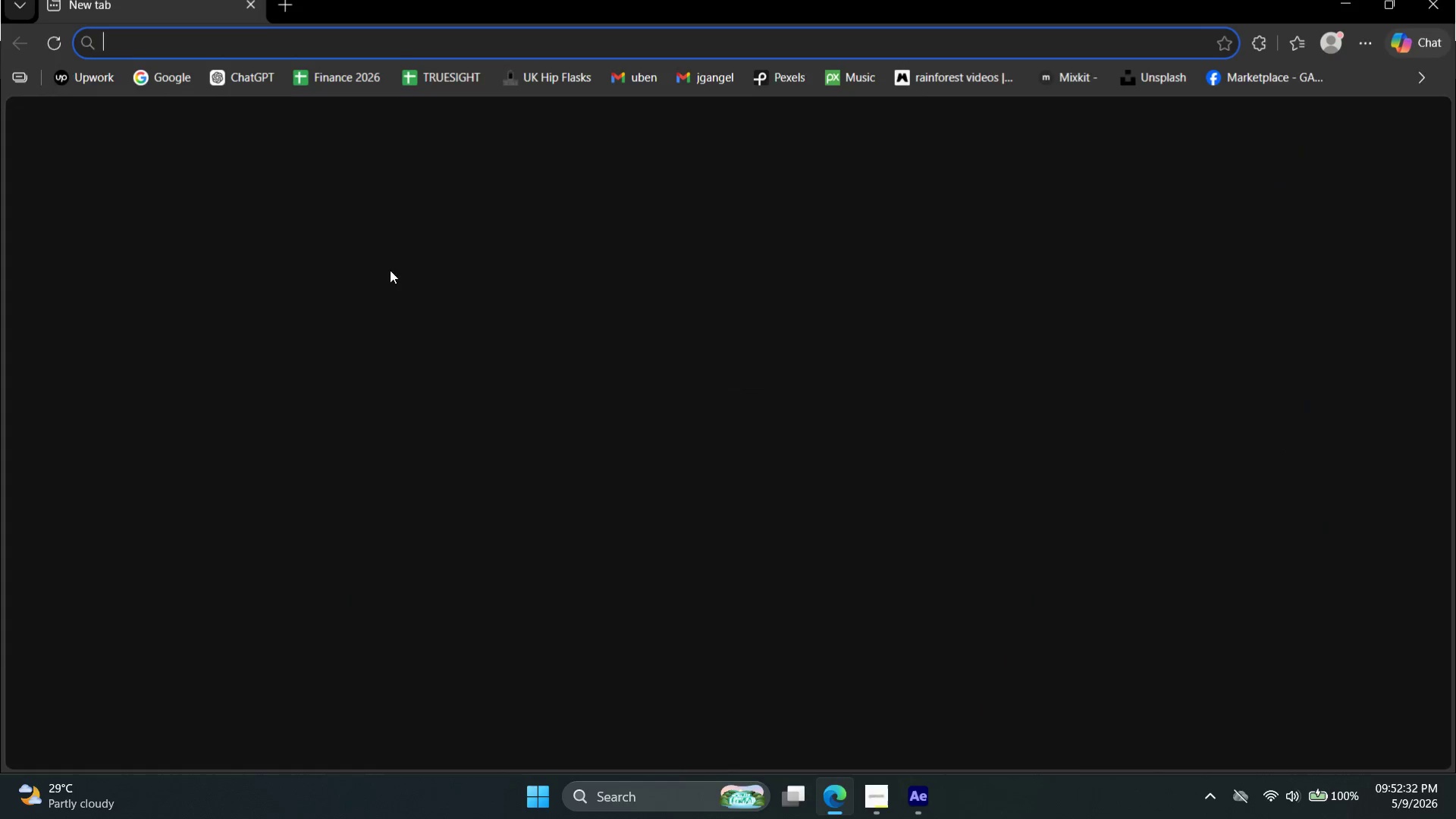 
type(pe)
 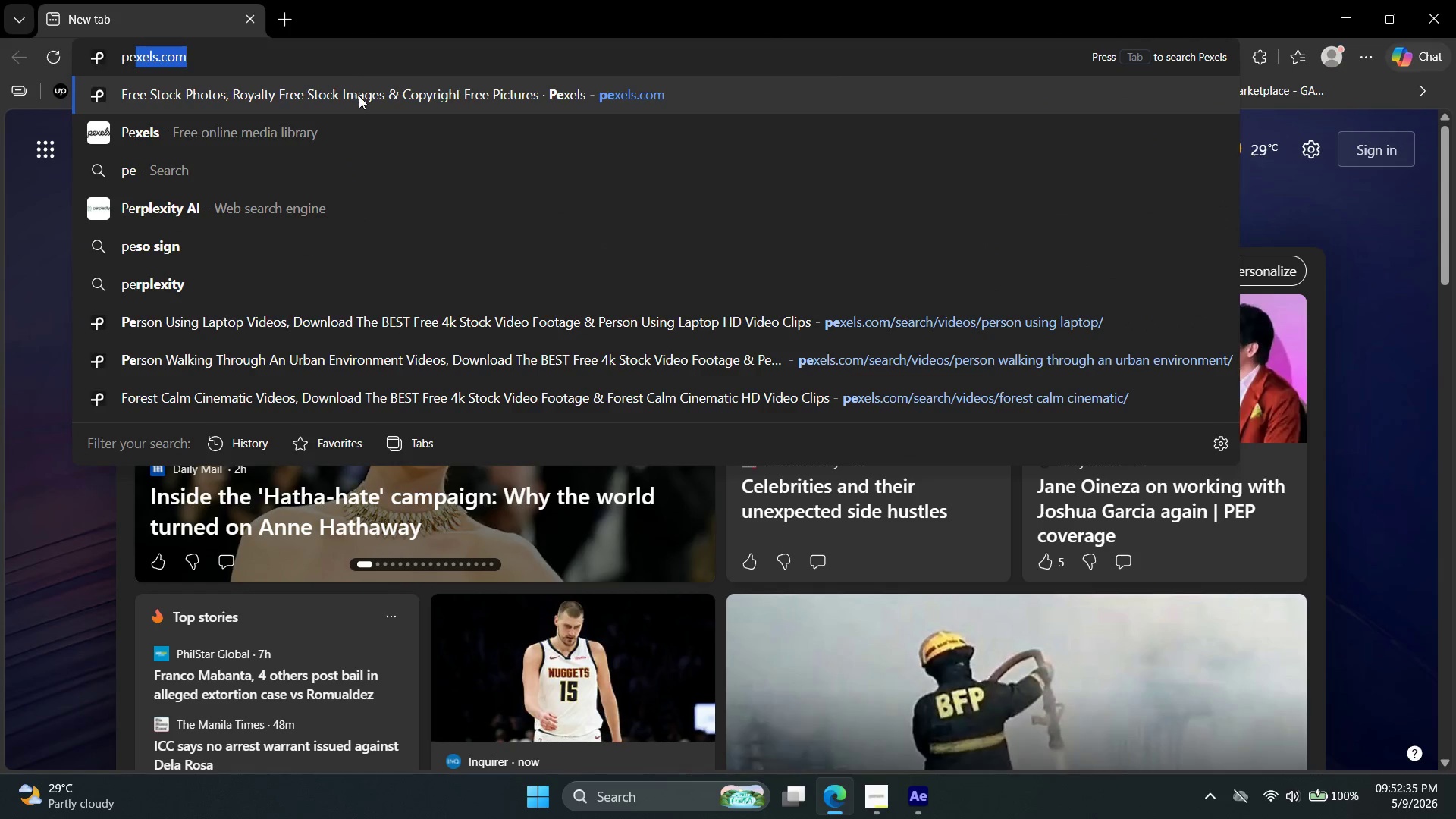 
left_click([359, 96])
 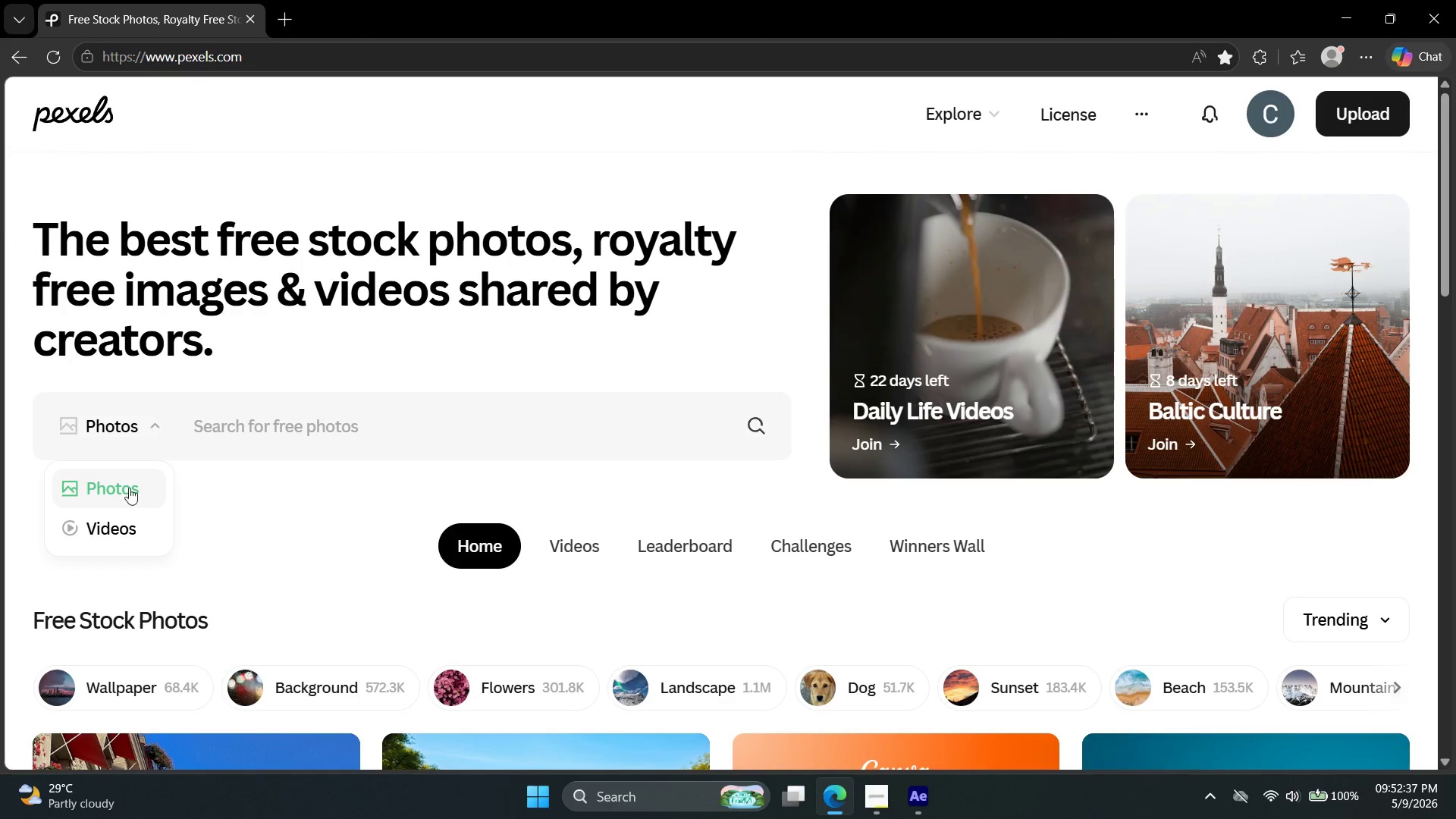 
left_click([112, 535])
 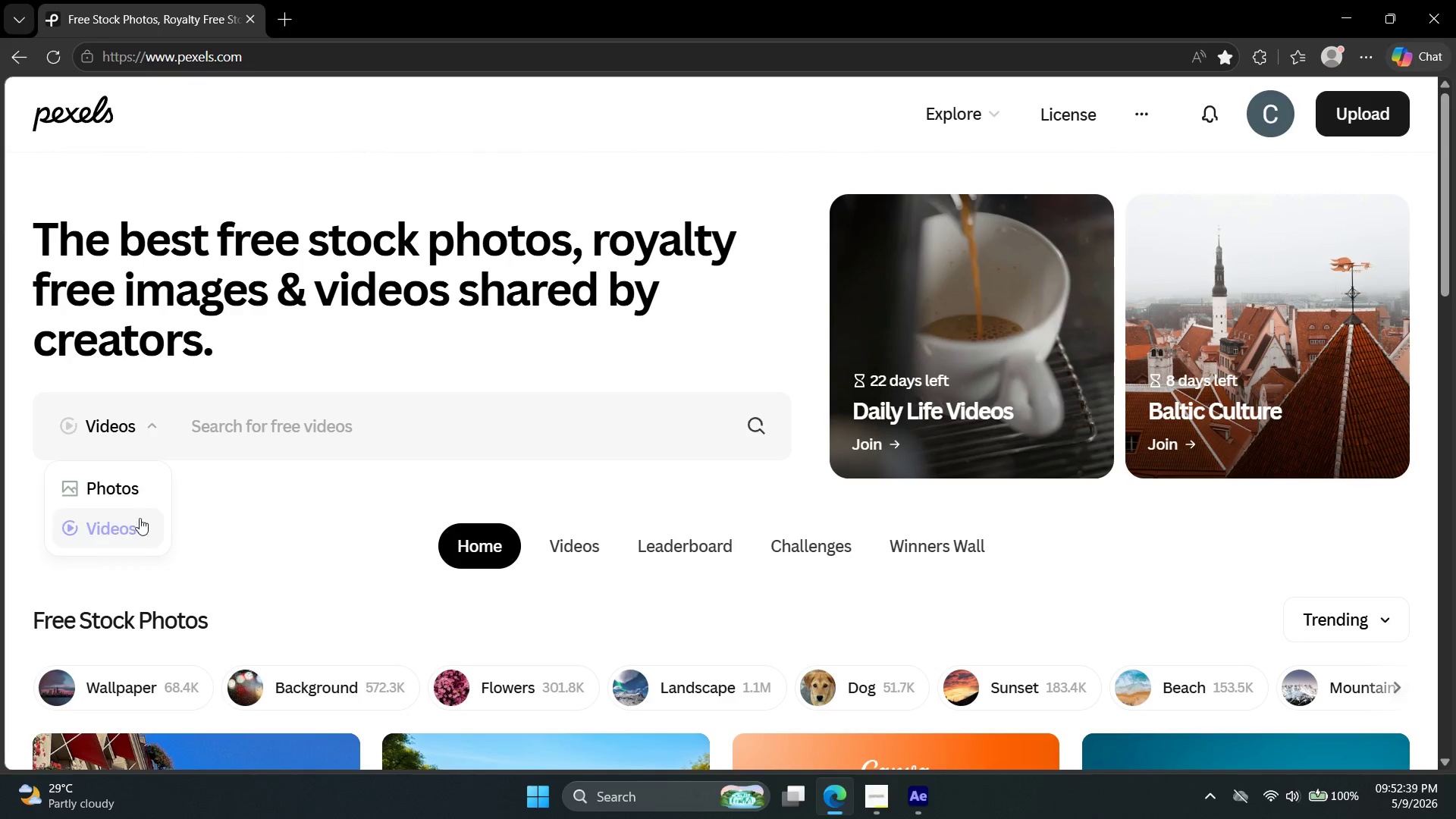 
mouse_move([214, 419])
 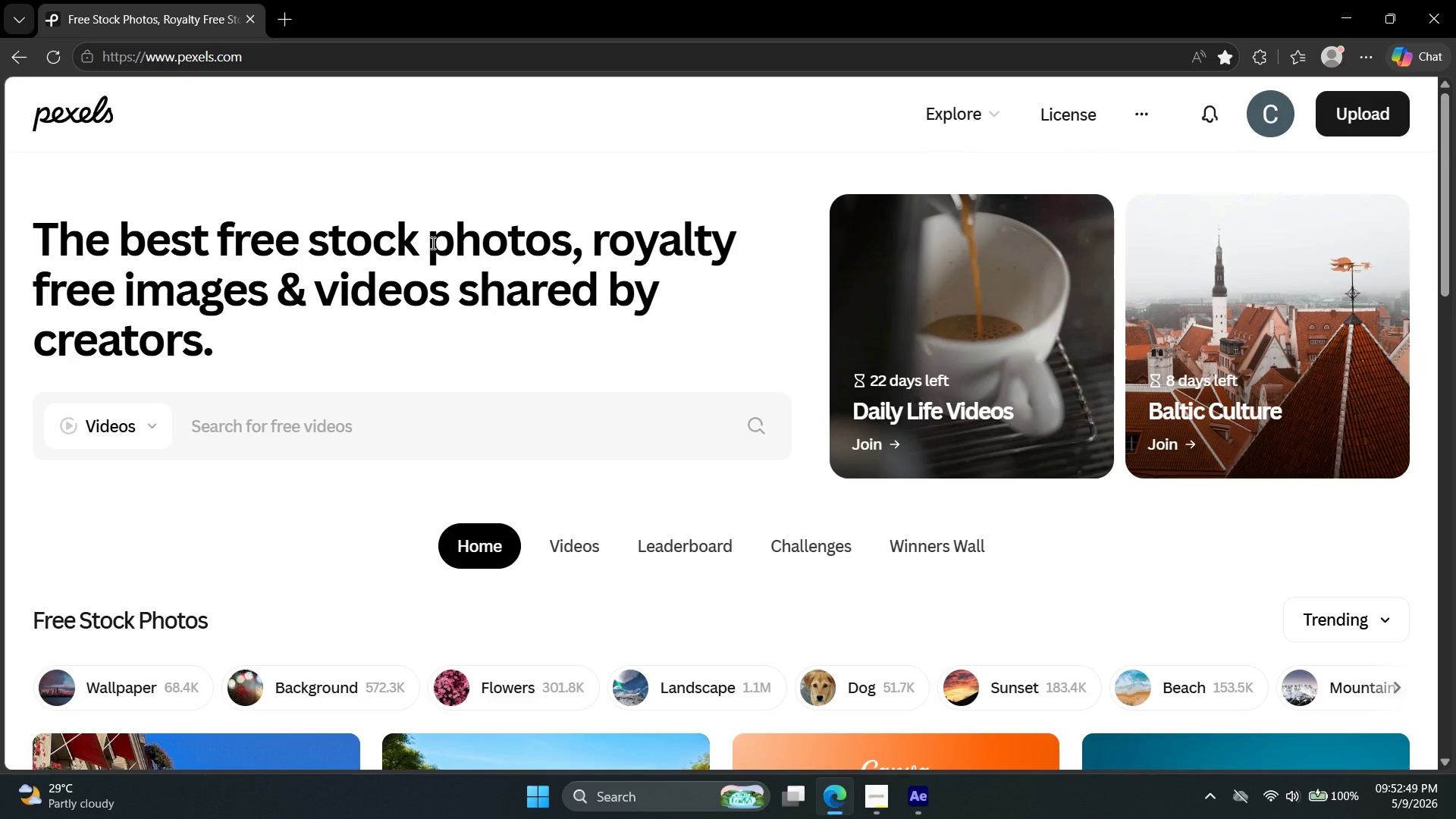 
wait(13.67)
 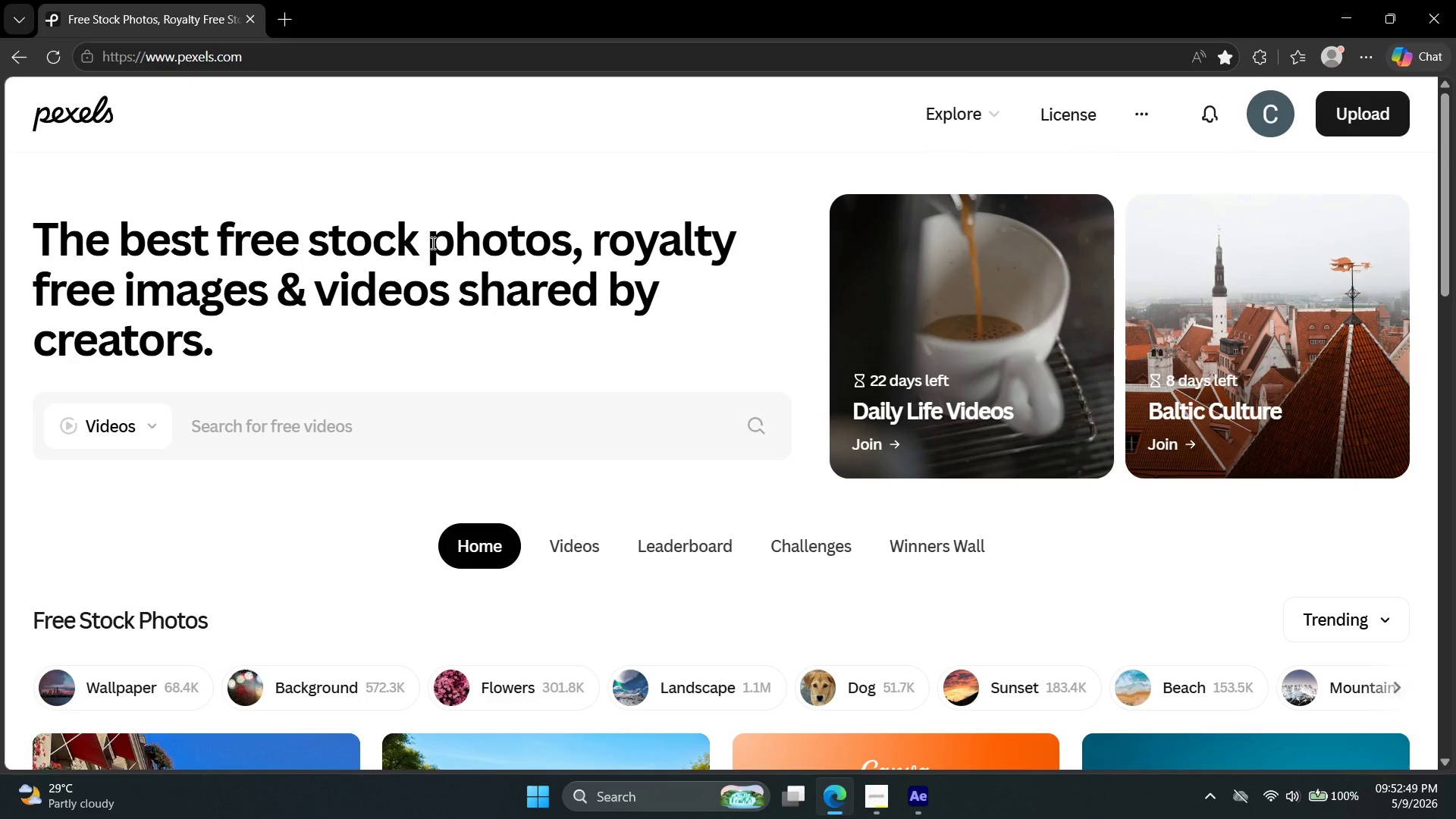 
type(lantern )
 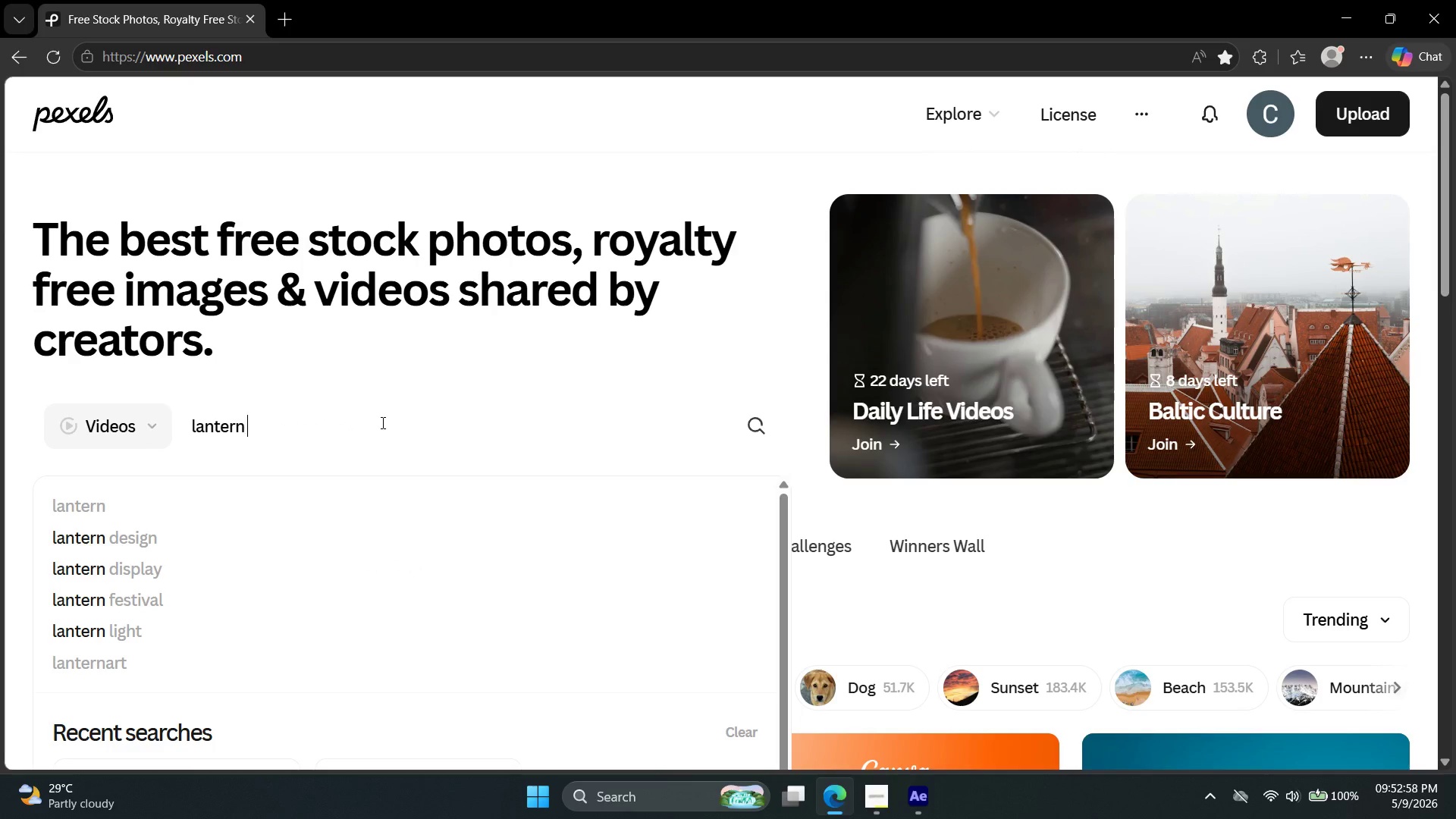 
type(glo)
 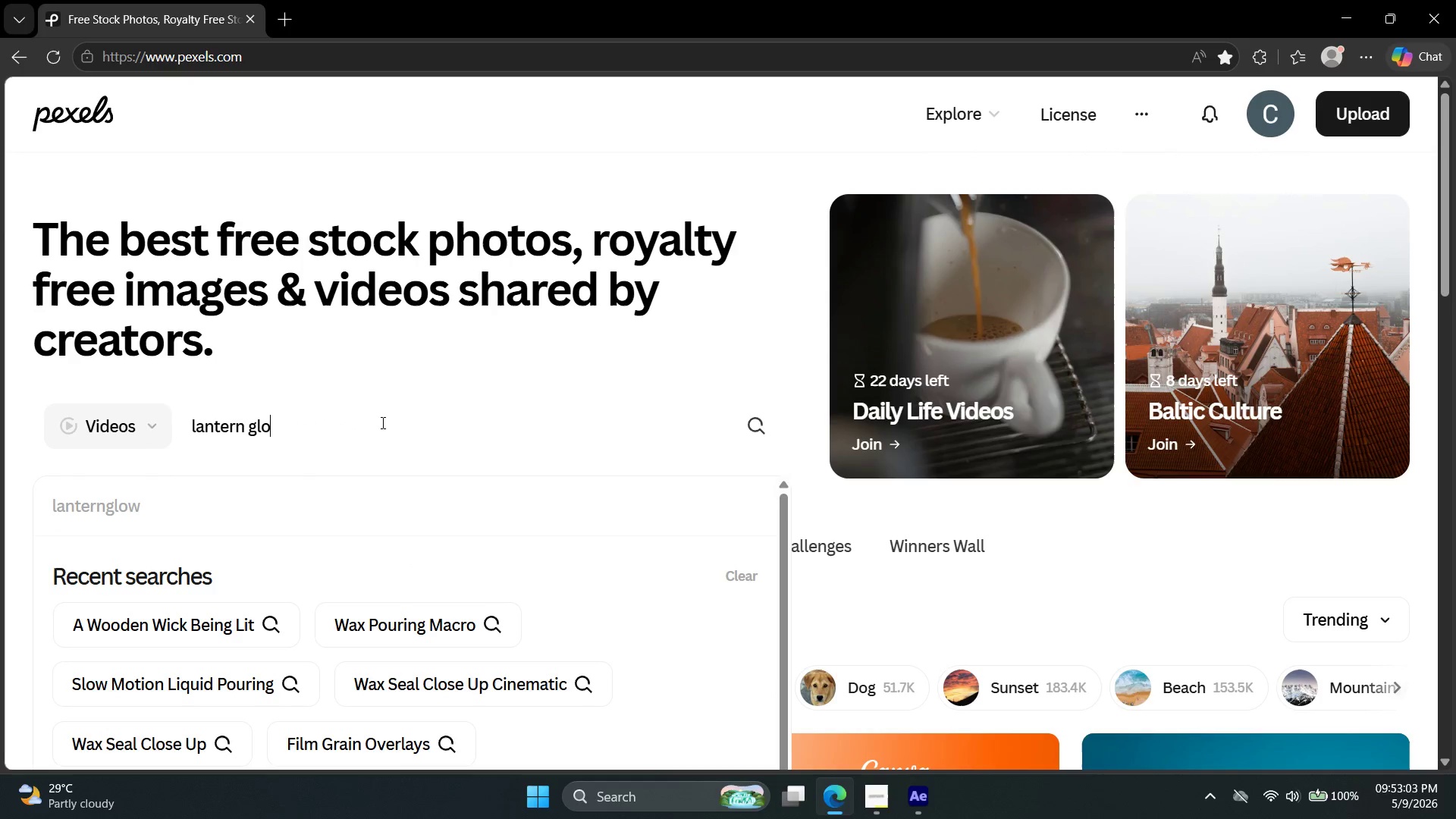 
type(wing ibn)
key(Backspace)
key(Backspace)
type(n darke)
key(Backspace)
type(ness)
 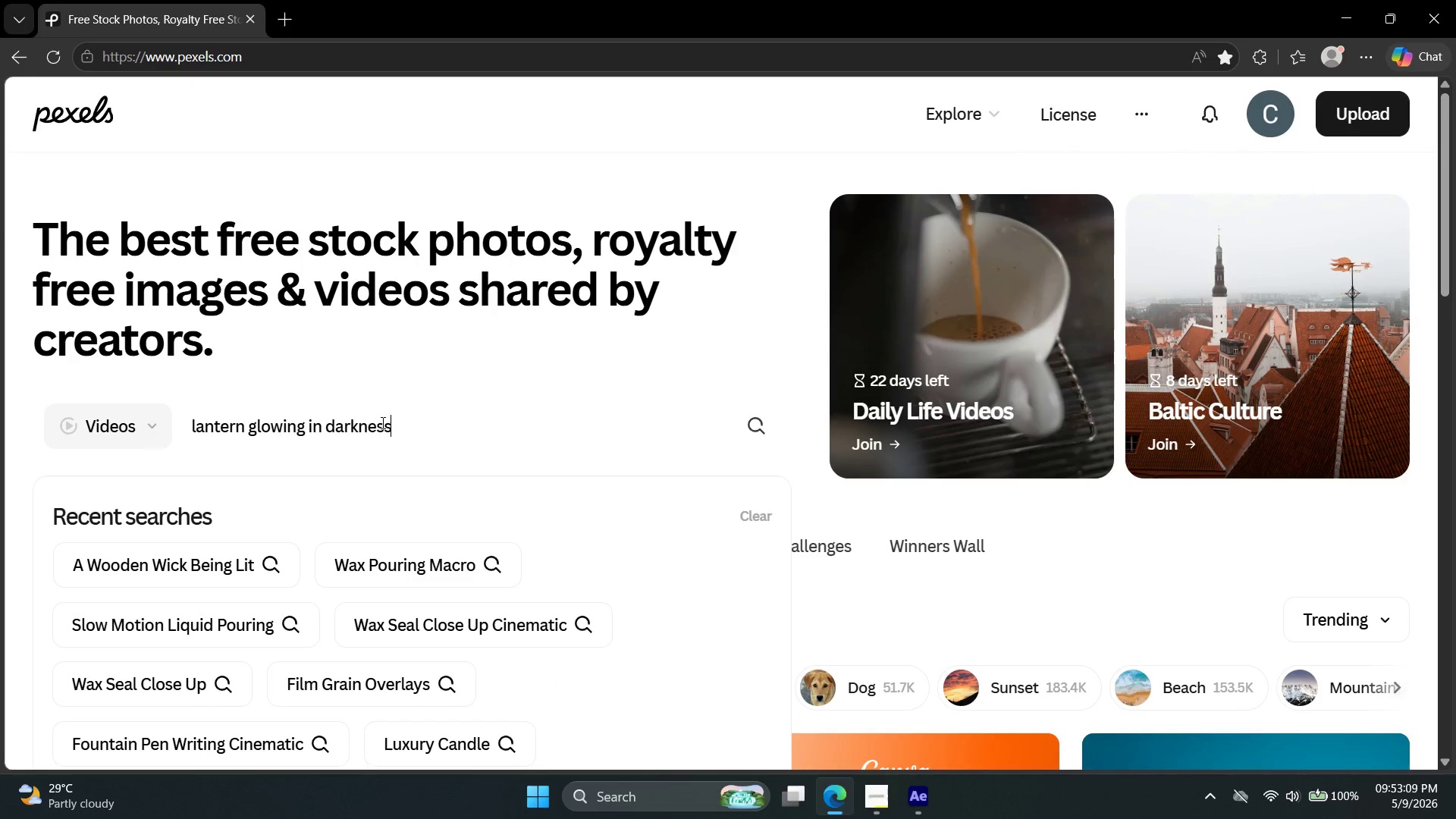 
key(Enter)
 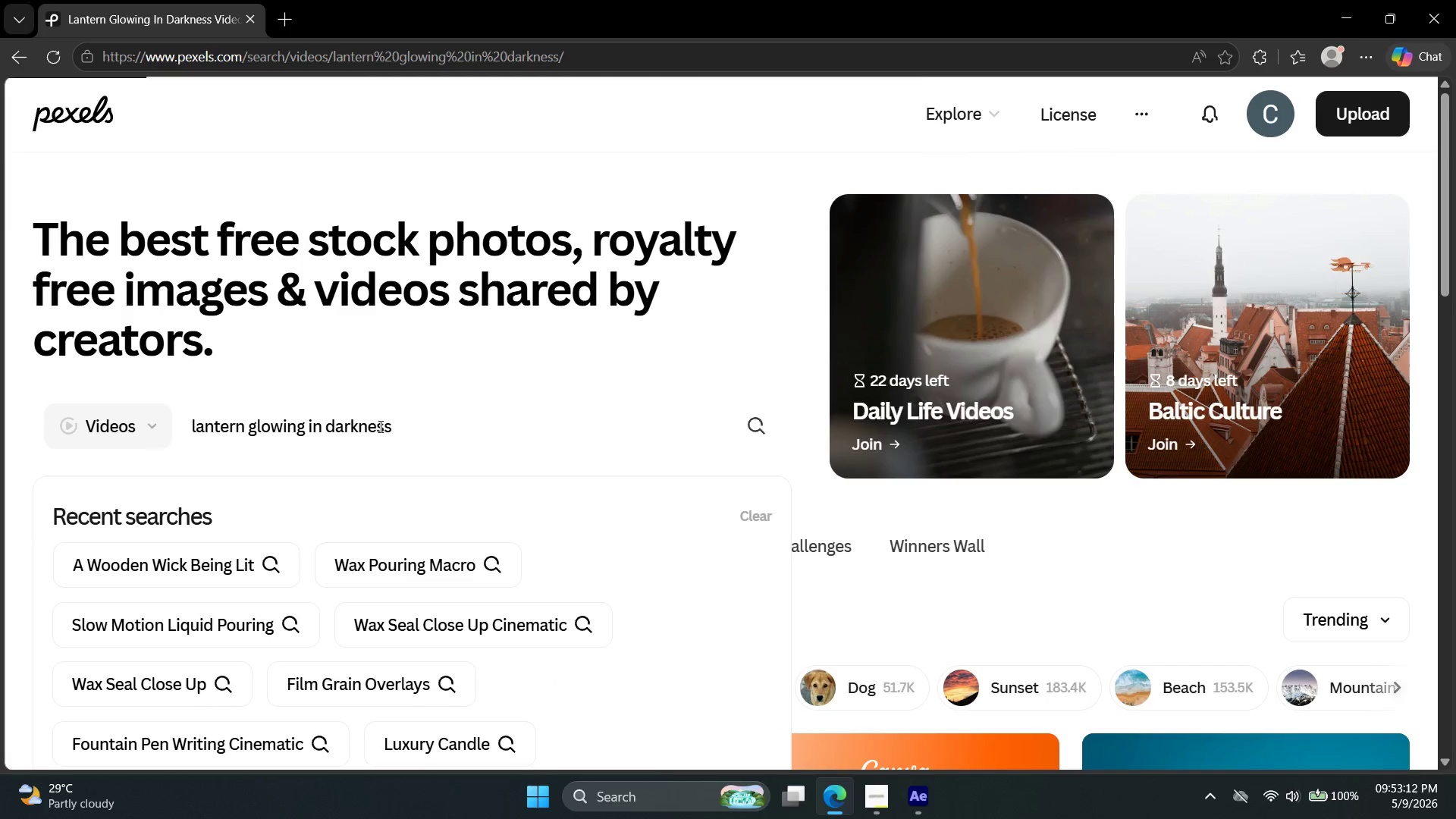 
scroll: coordinate [557, 424], scroll_direction: down, amount: 8.0
 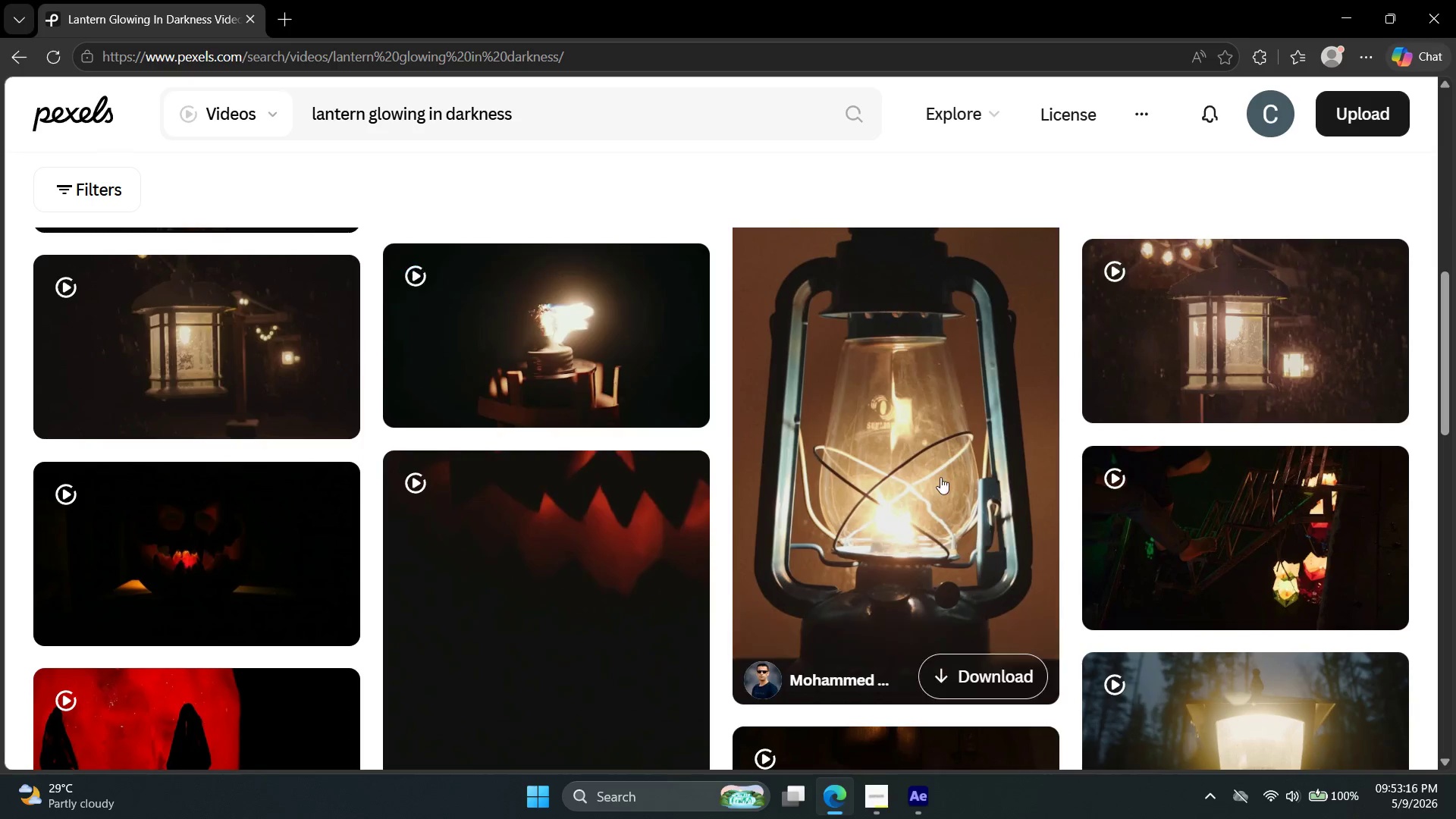 
left_click([940, 477])
 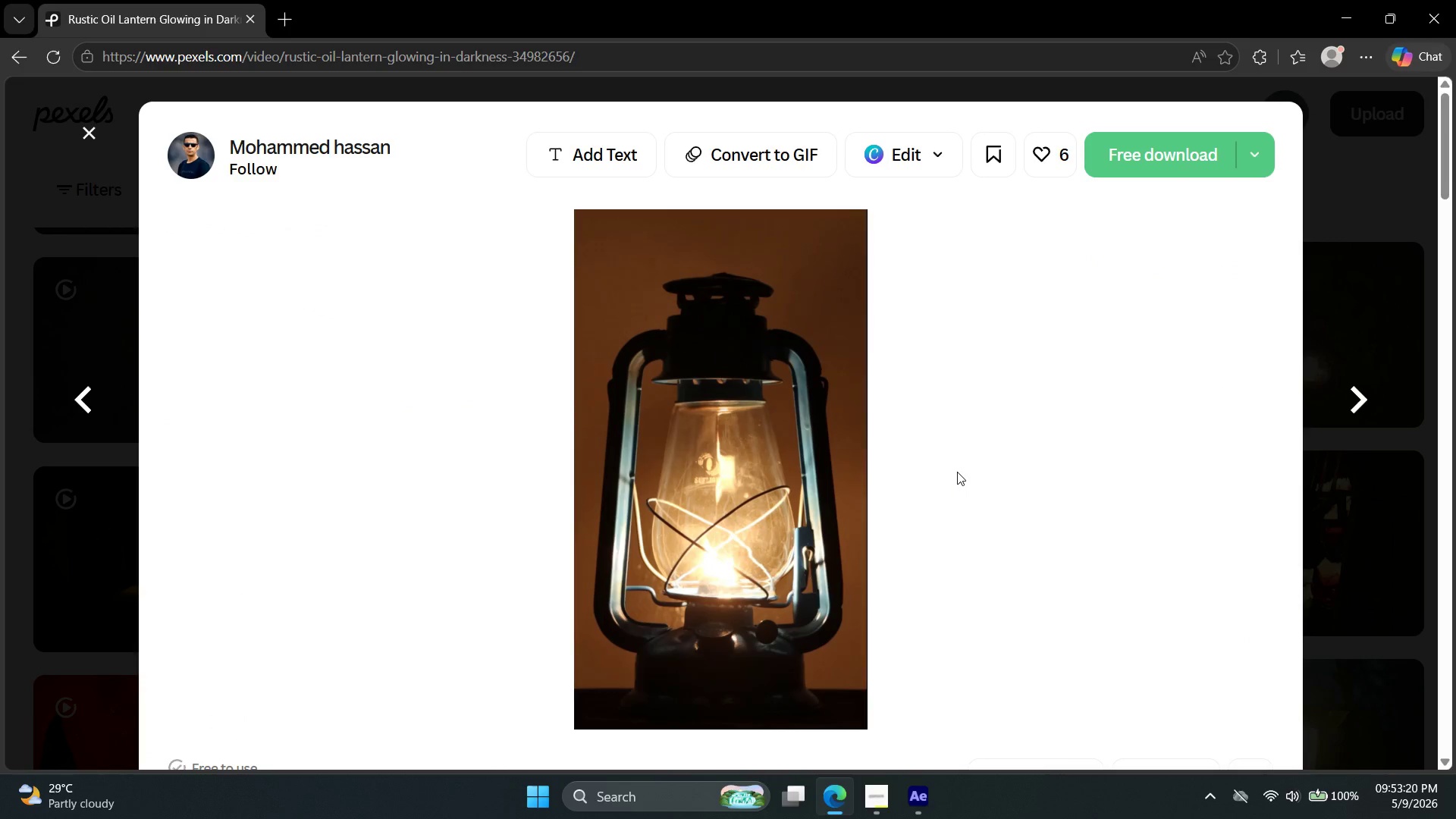 
wait(5.53)
 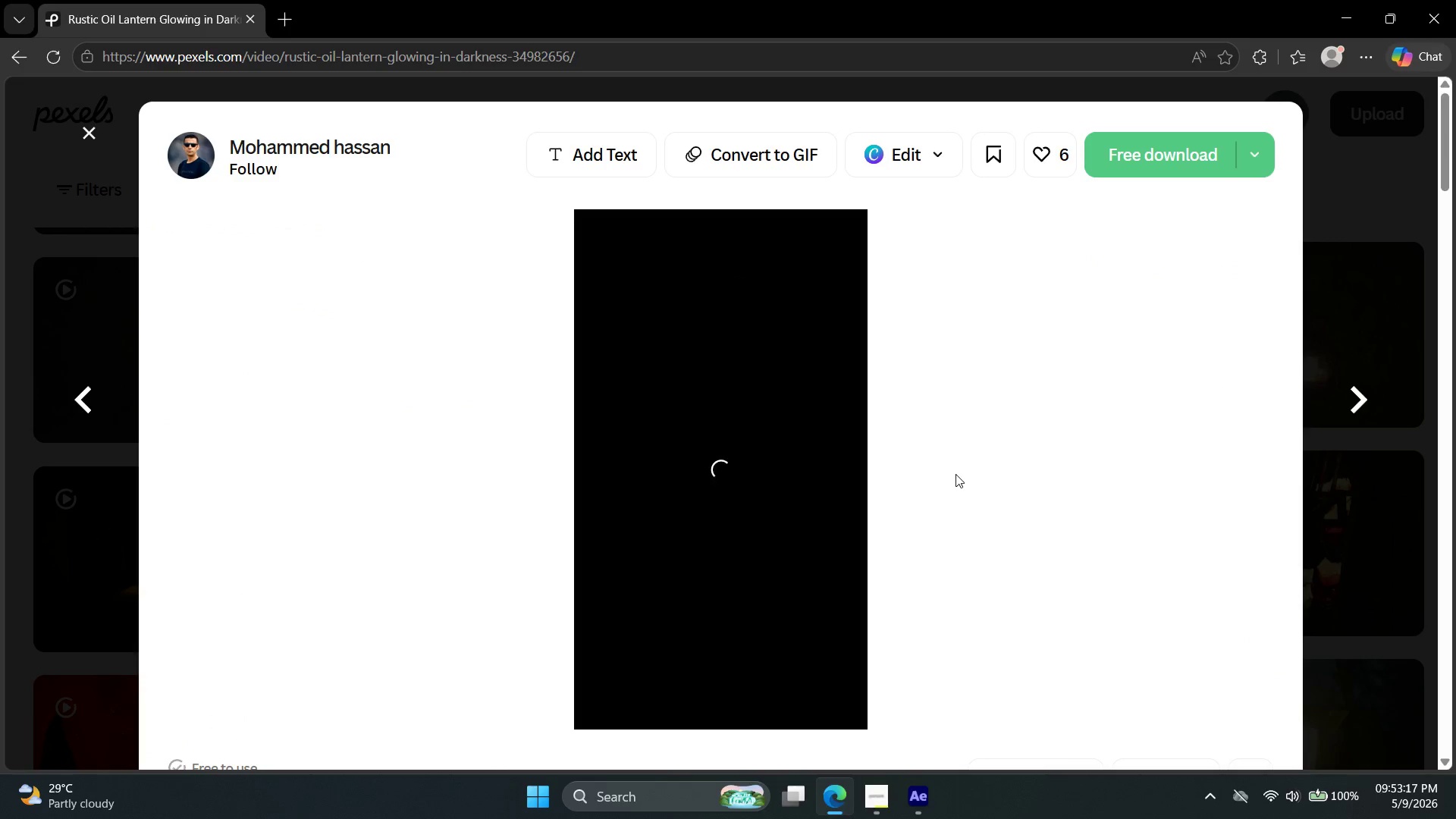 
key(Escape)
 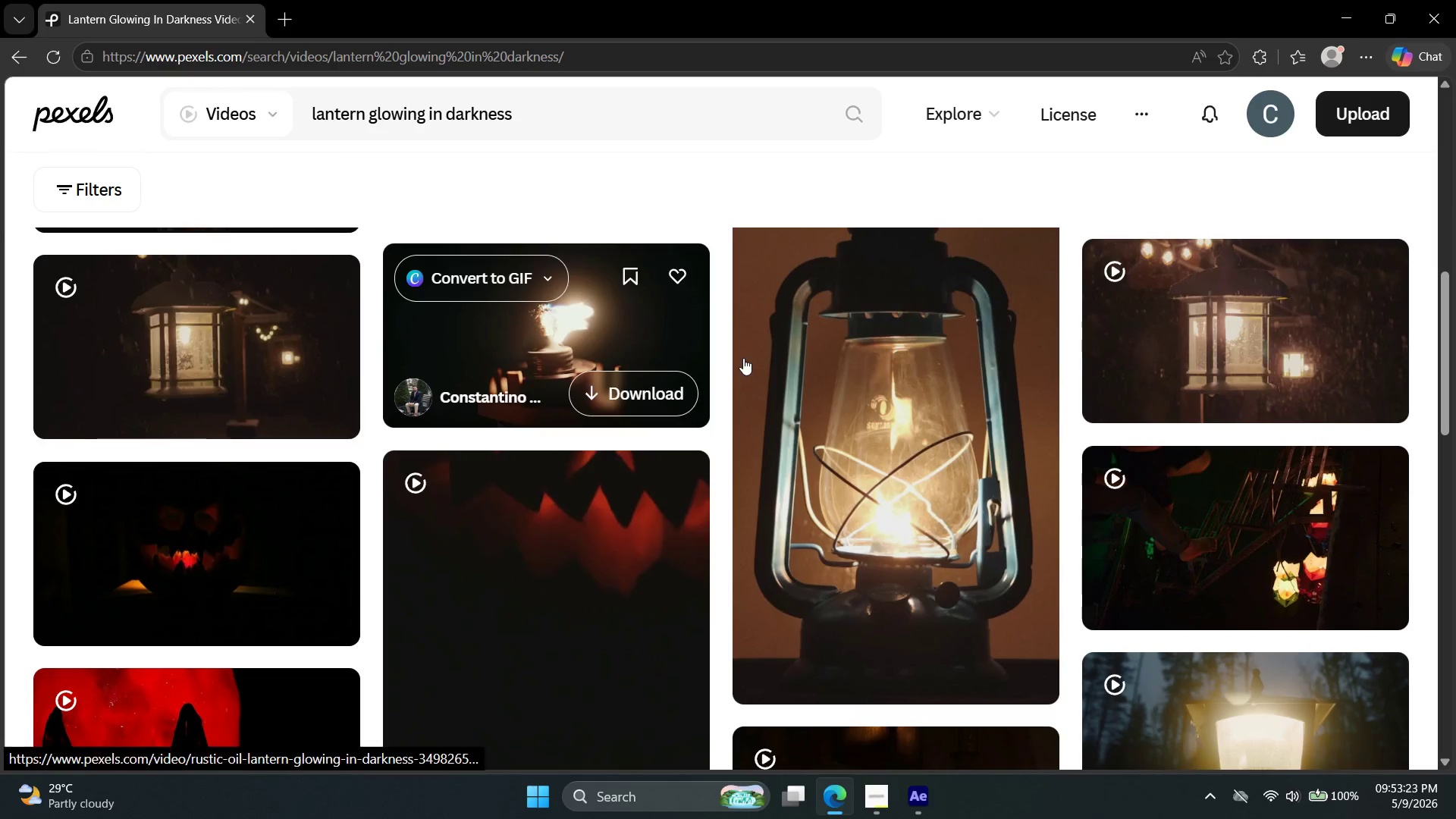 
scroll: coordinate [683, 453], scroll_direction: down, amount: 18.0
 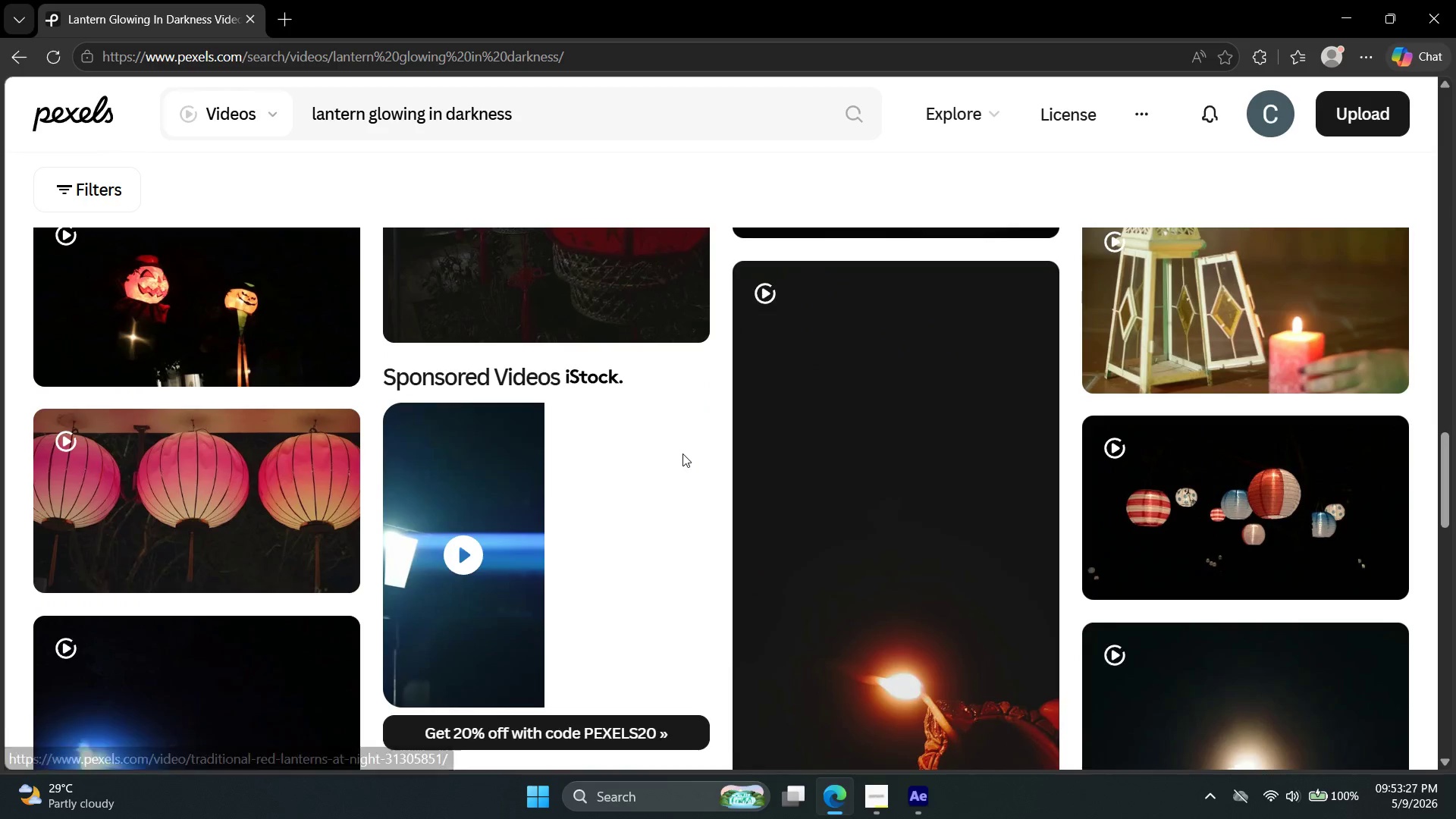 
scroll: coordinate [671, 469], scroll_direction: down, amount: 13.0
 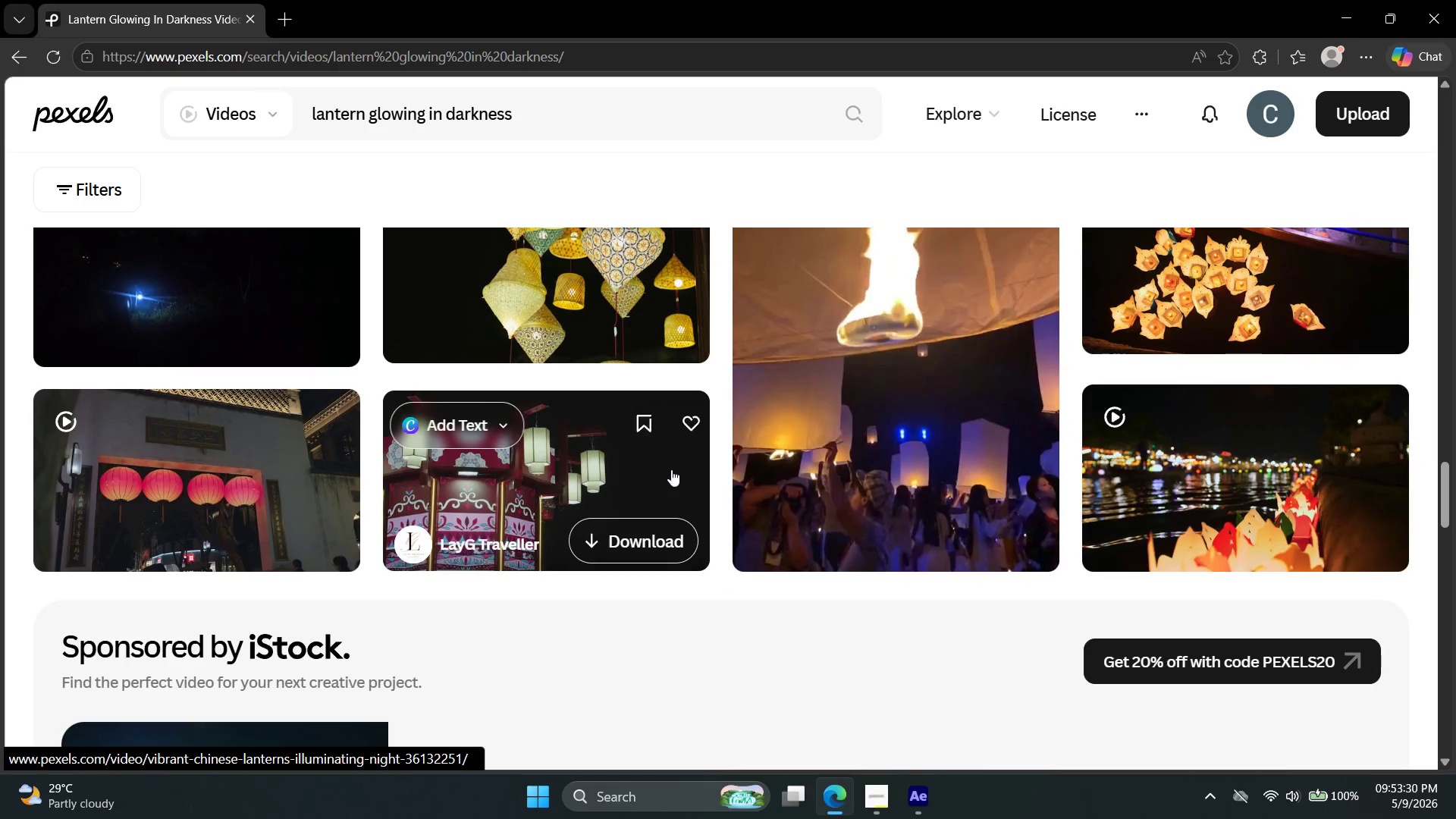 
scroll: coordinate [671, 469], scroll_direction: up, amount: 17.0
 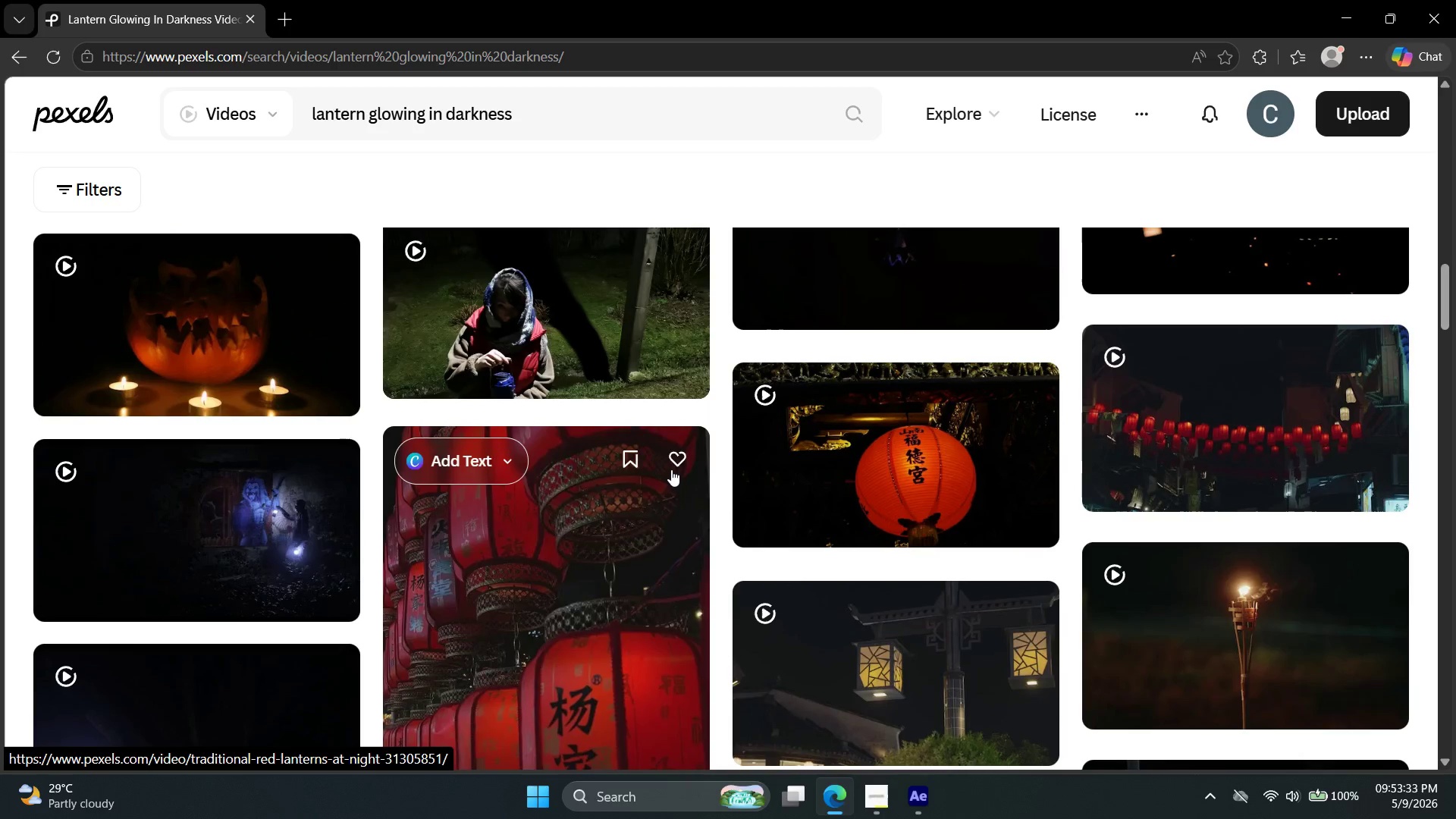 
scroll: coordinate [667, 473], scroll_direction: down, amount: 4.0
 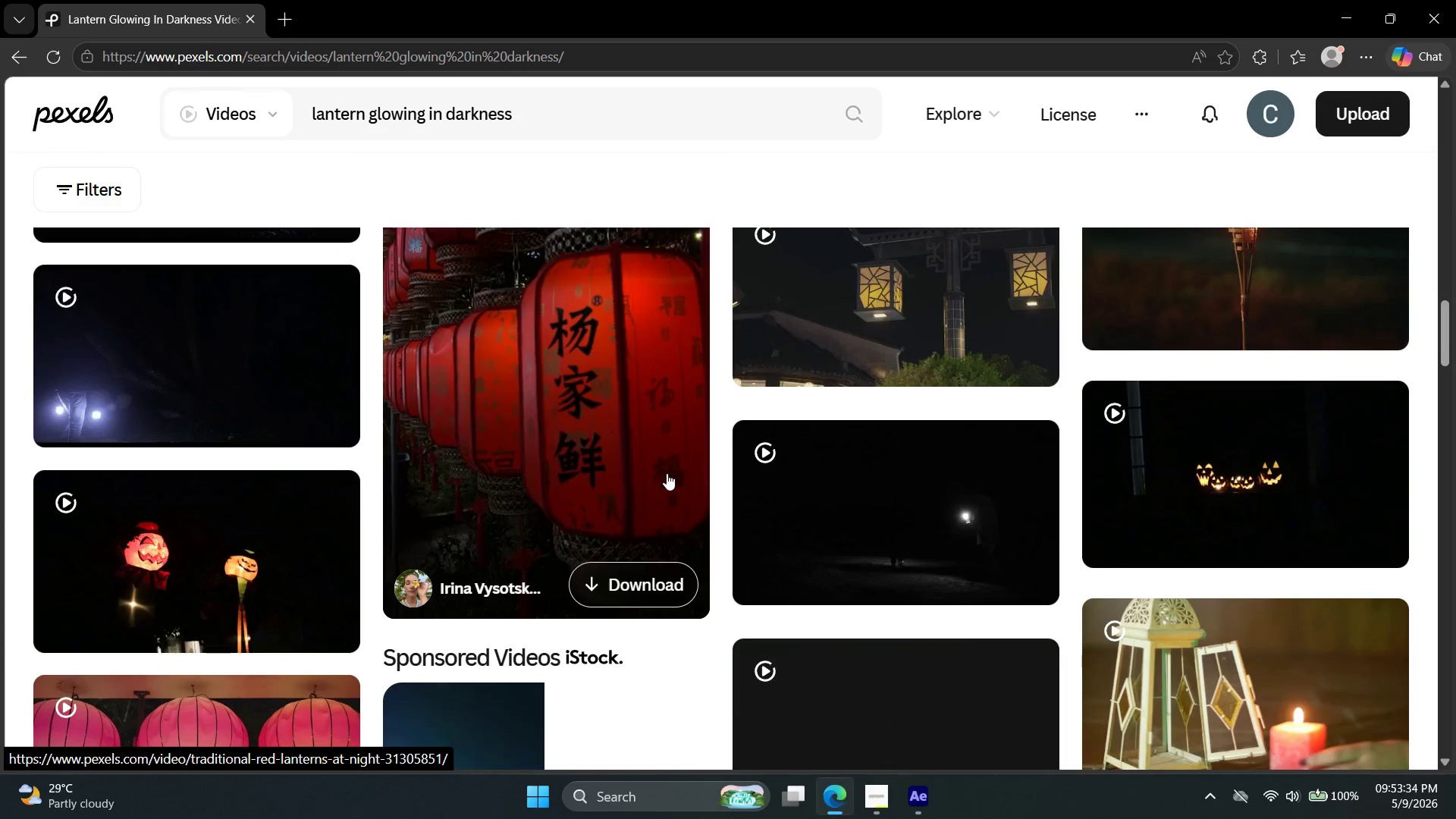 
scroll: coordinate [667, 473], scroll_direction: up, amount: 5.0
 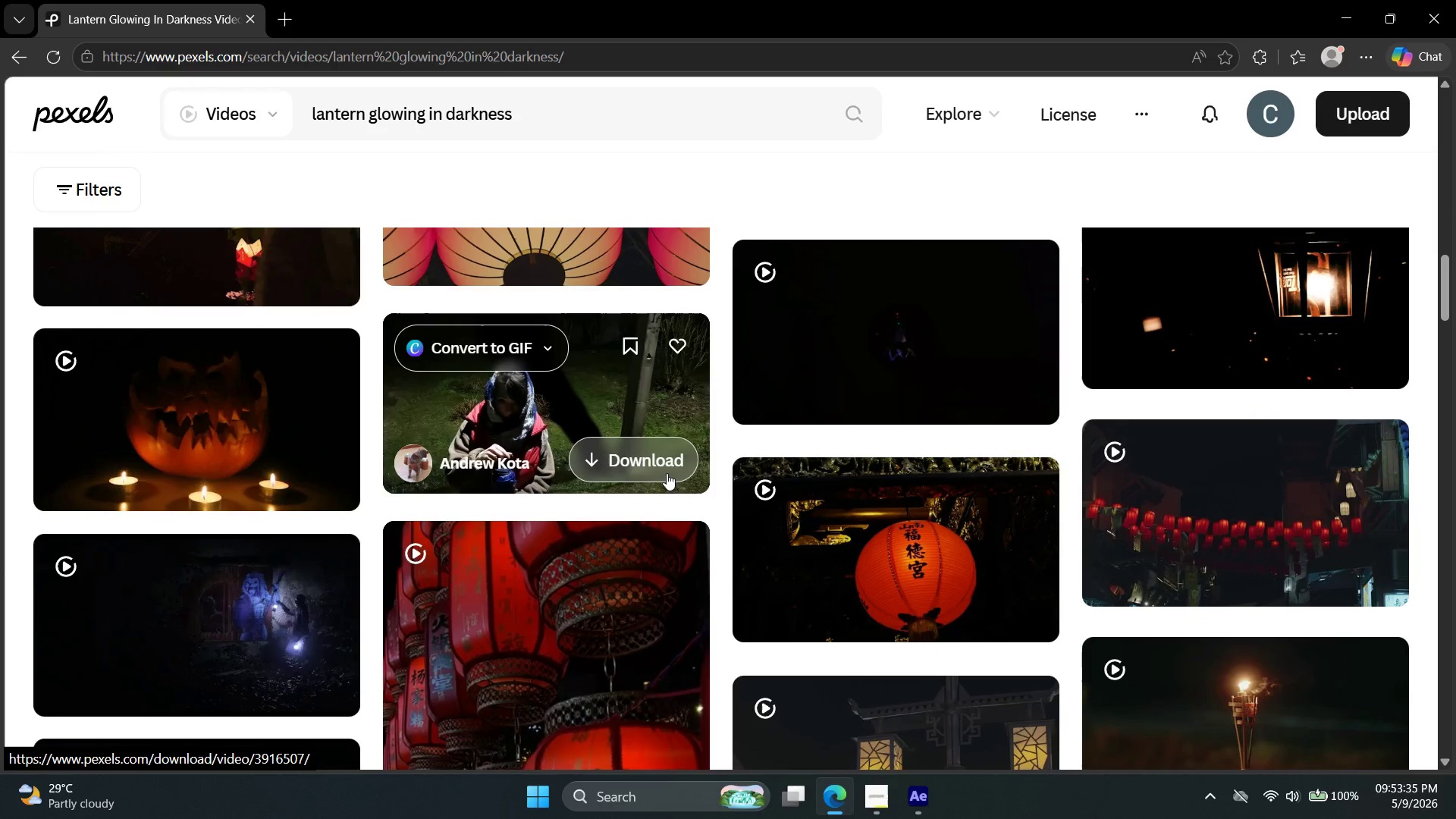 
scroll: coordinate [659, 492], scroll_direction: down, amount: 33.0
 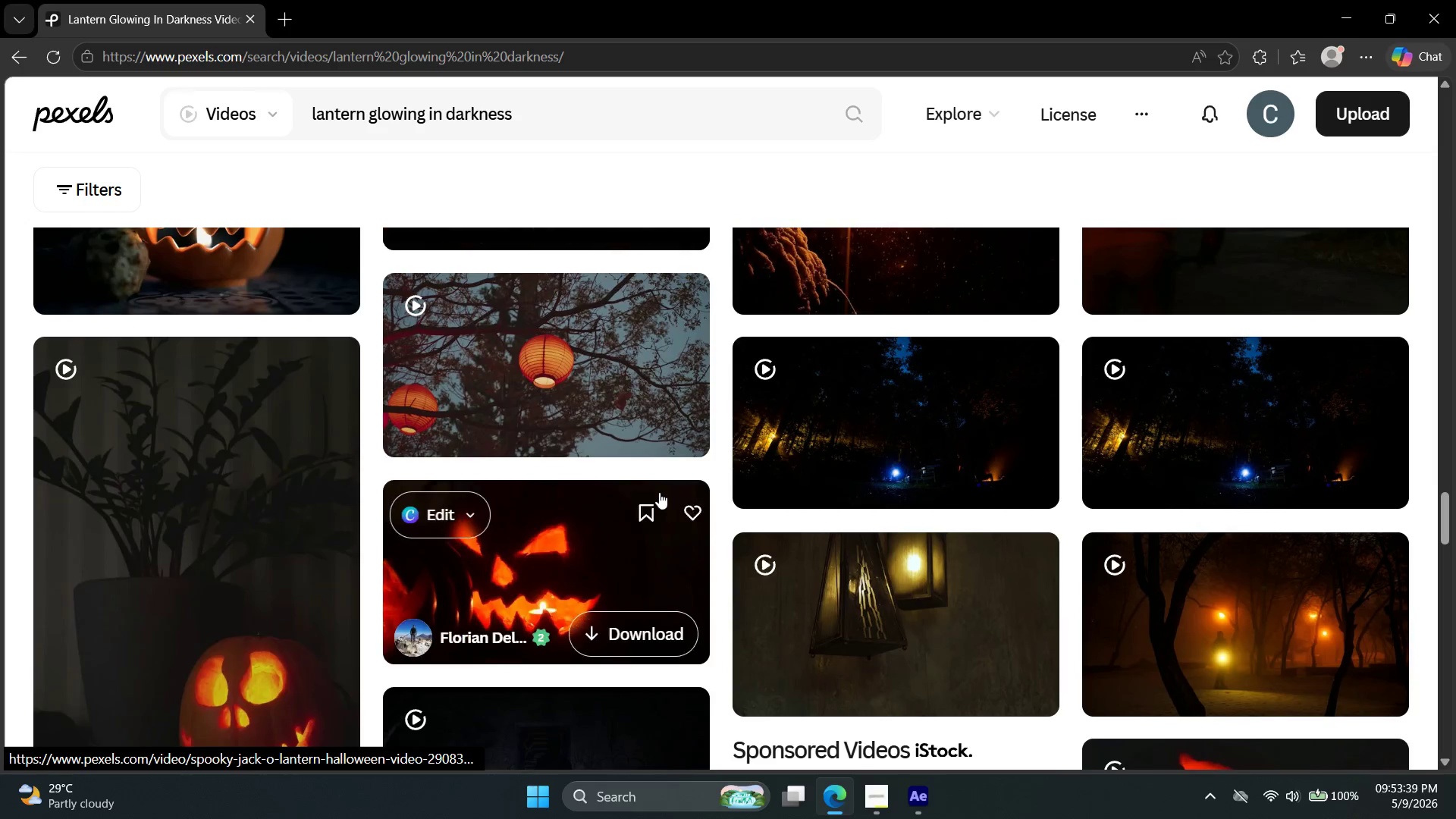 
scroll: coordinate [659, 492], scroll_direction: up, amount: 4.0
 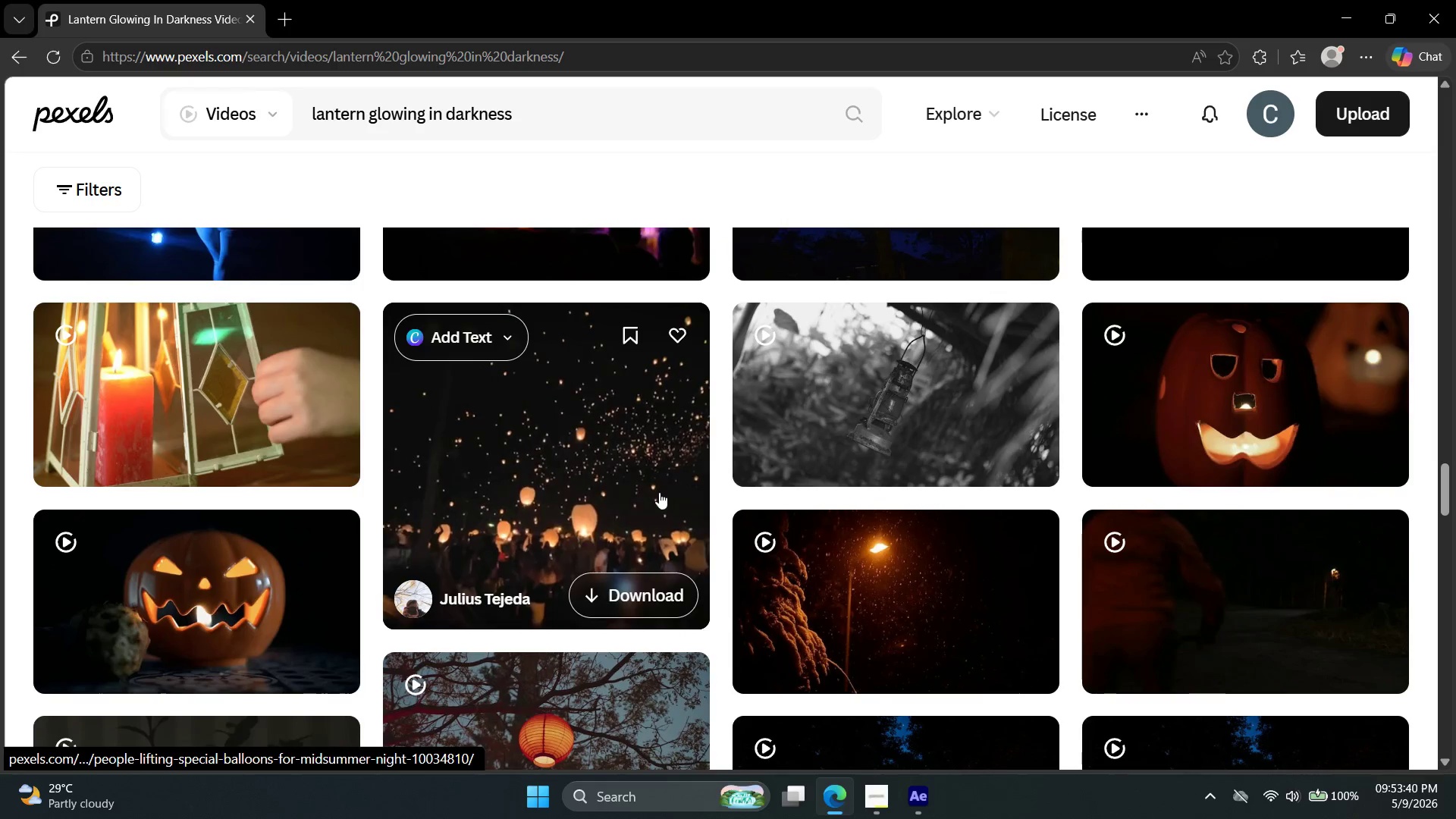 
scroll: coordinate [651, 507], scroll_direction: down, amount: 40.0
 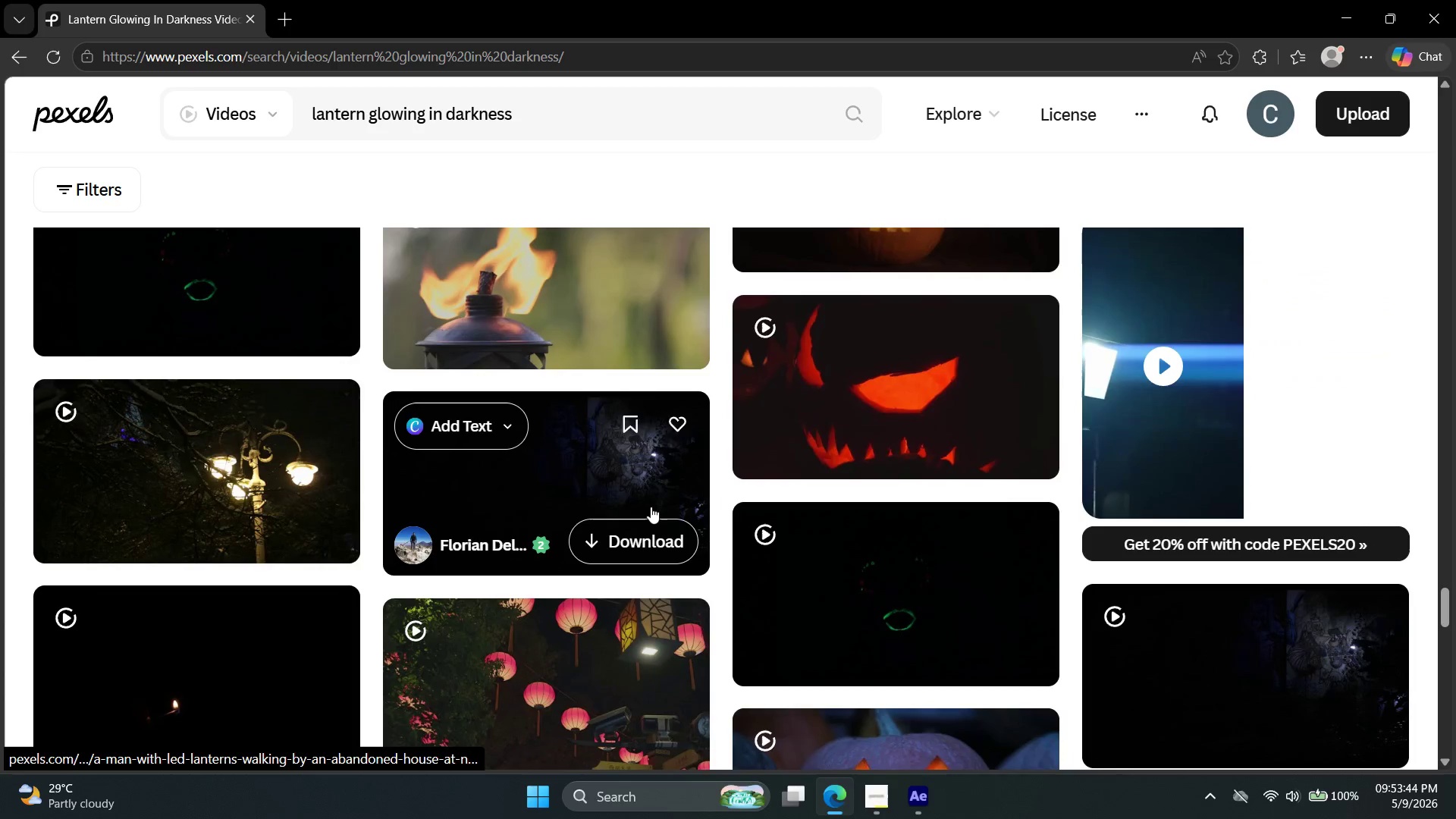 
scroll: coordinate [646, 508], scroll_direction: down, amount: 9.0
 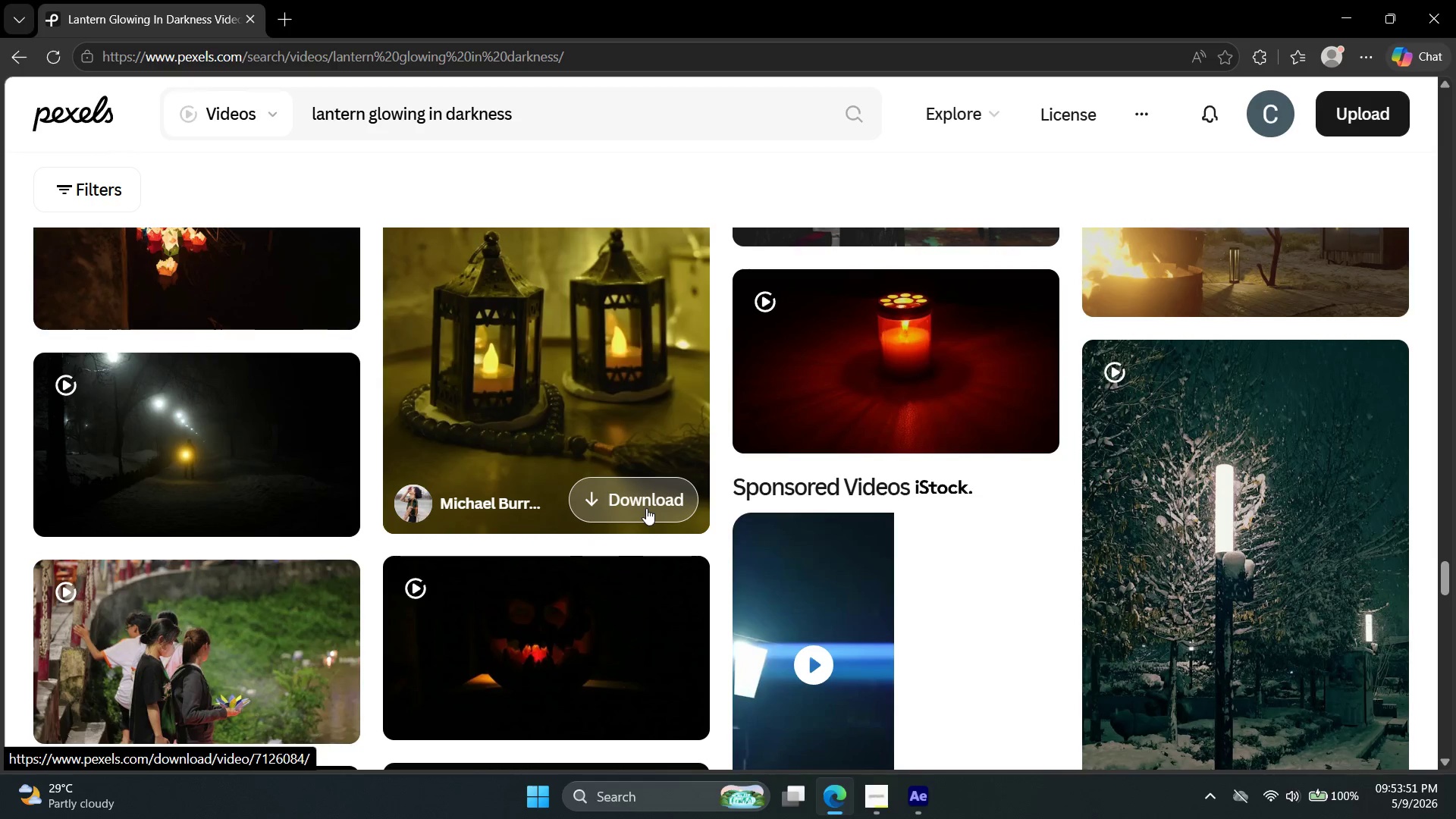 
wait(5.89)
 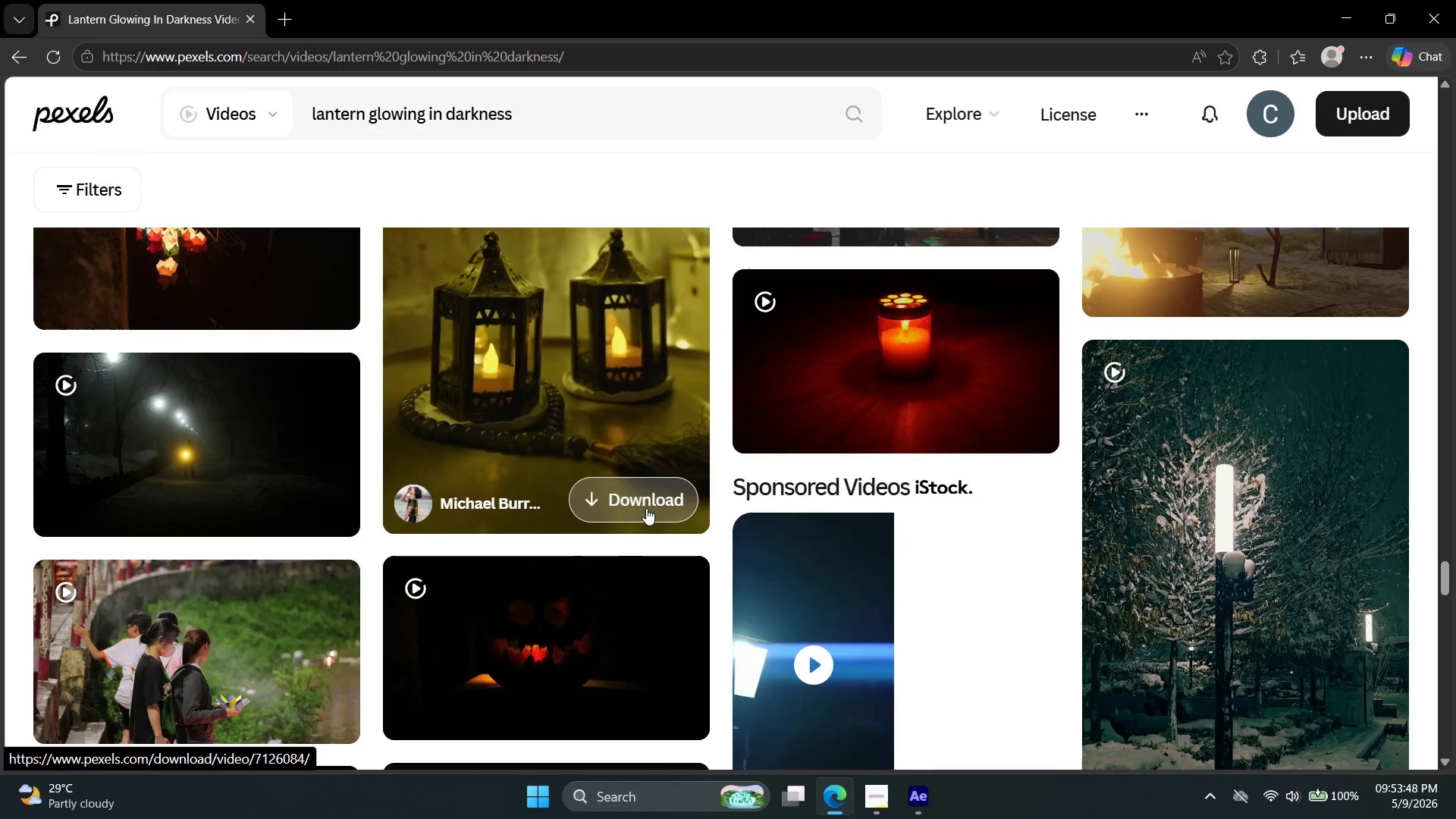 
scroll: coordinate [642, 525], scroll_direction: down, amount: 8.0
 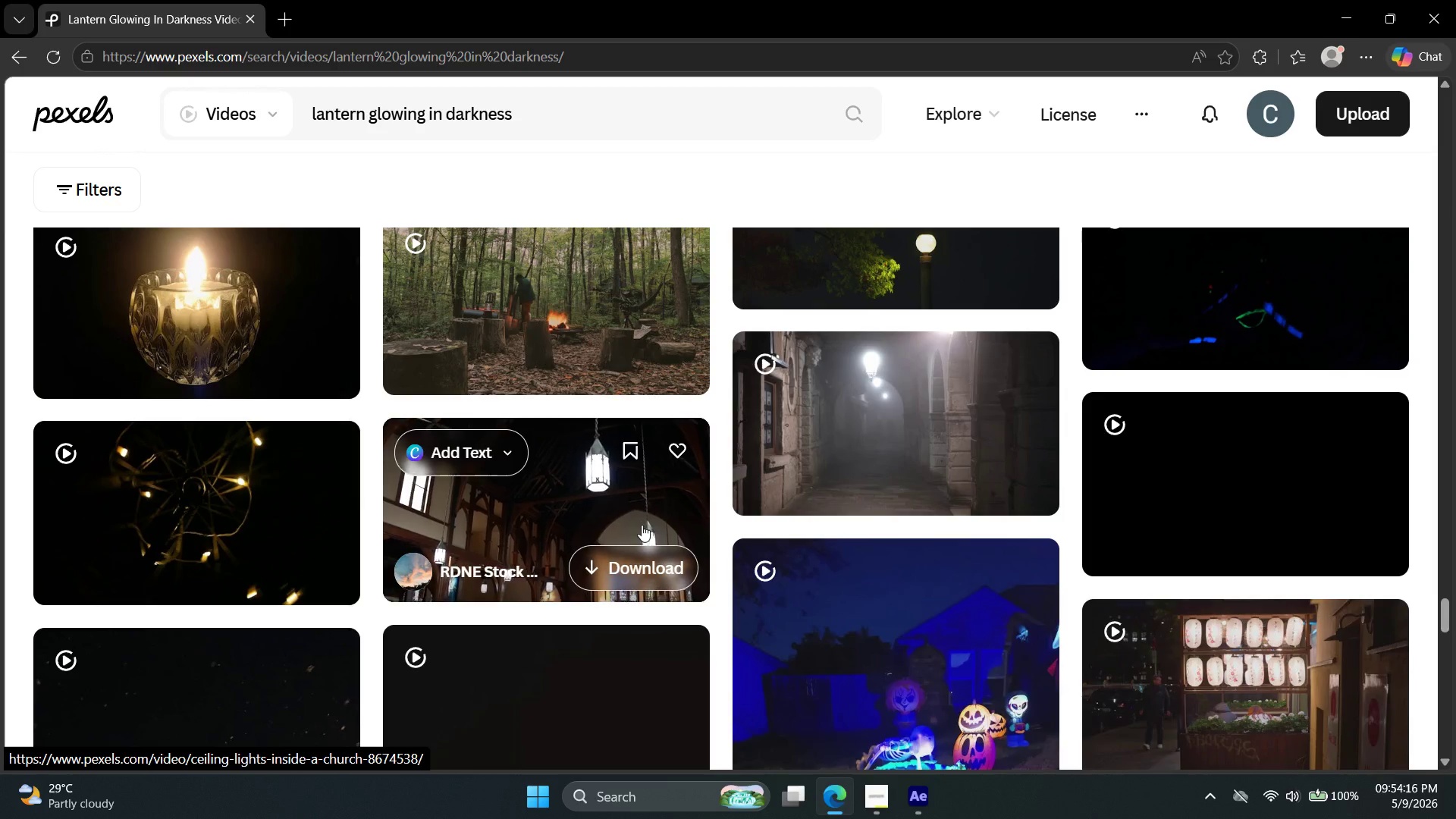 
wait(22.12)
 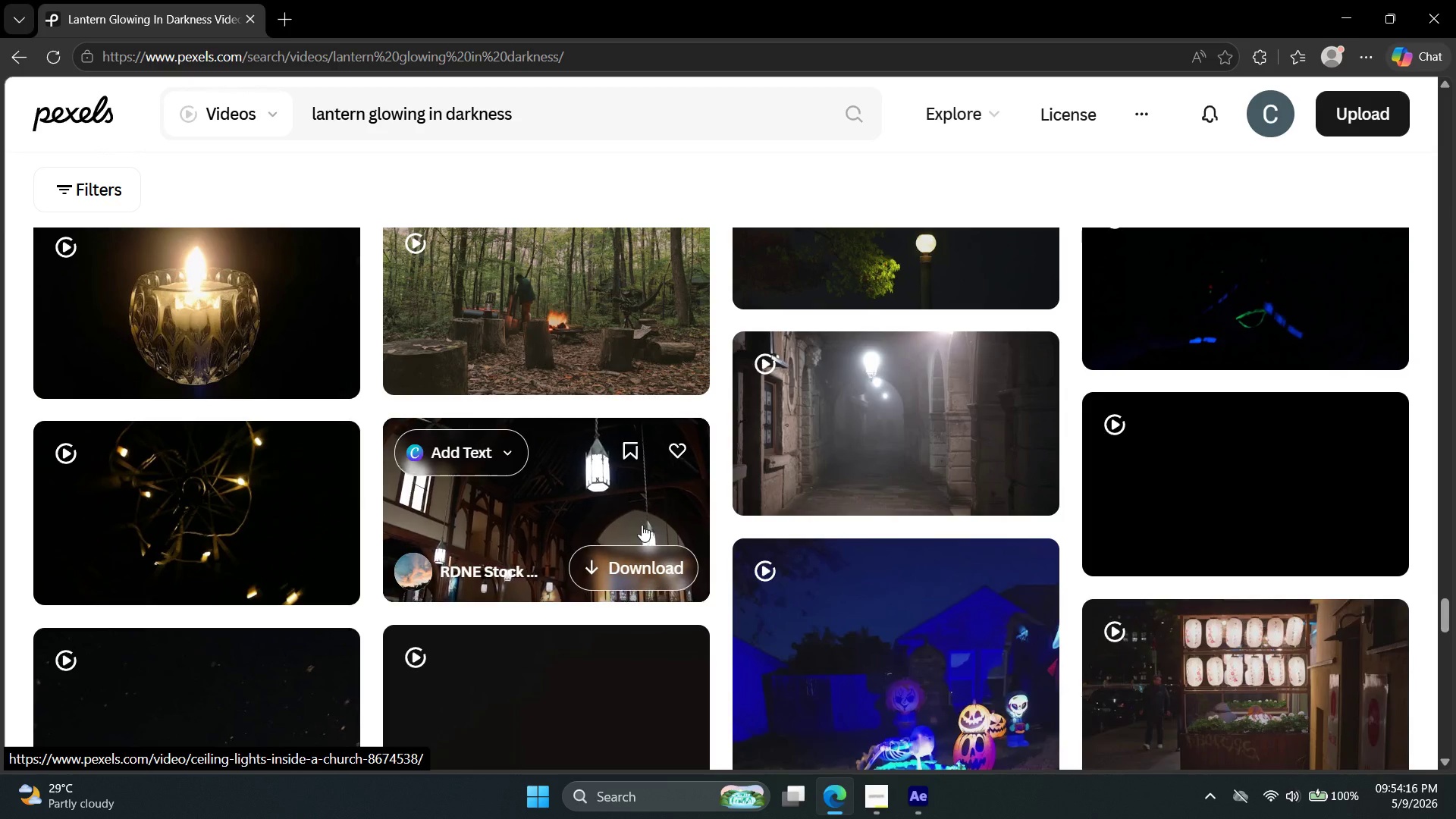 
scroll: coordinate [640, 526], scroll_direction: down, amount: 3.0
 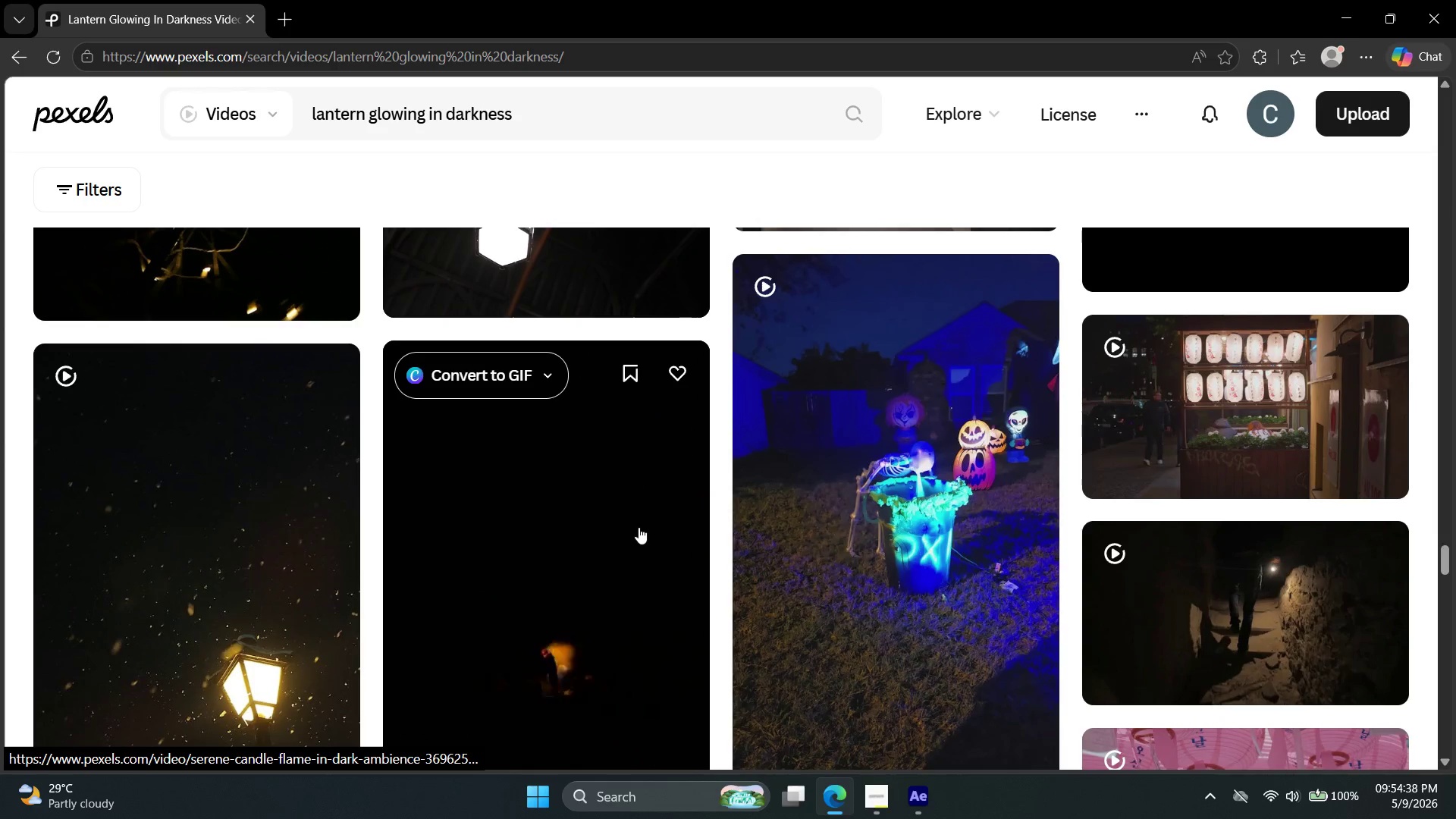 
wait(12.93)
 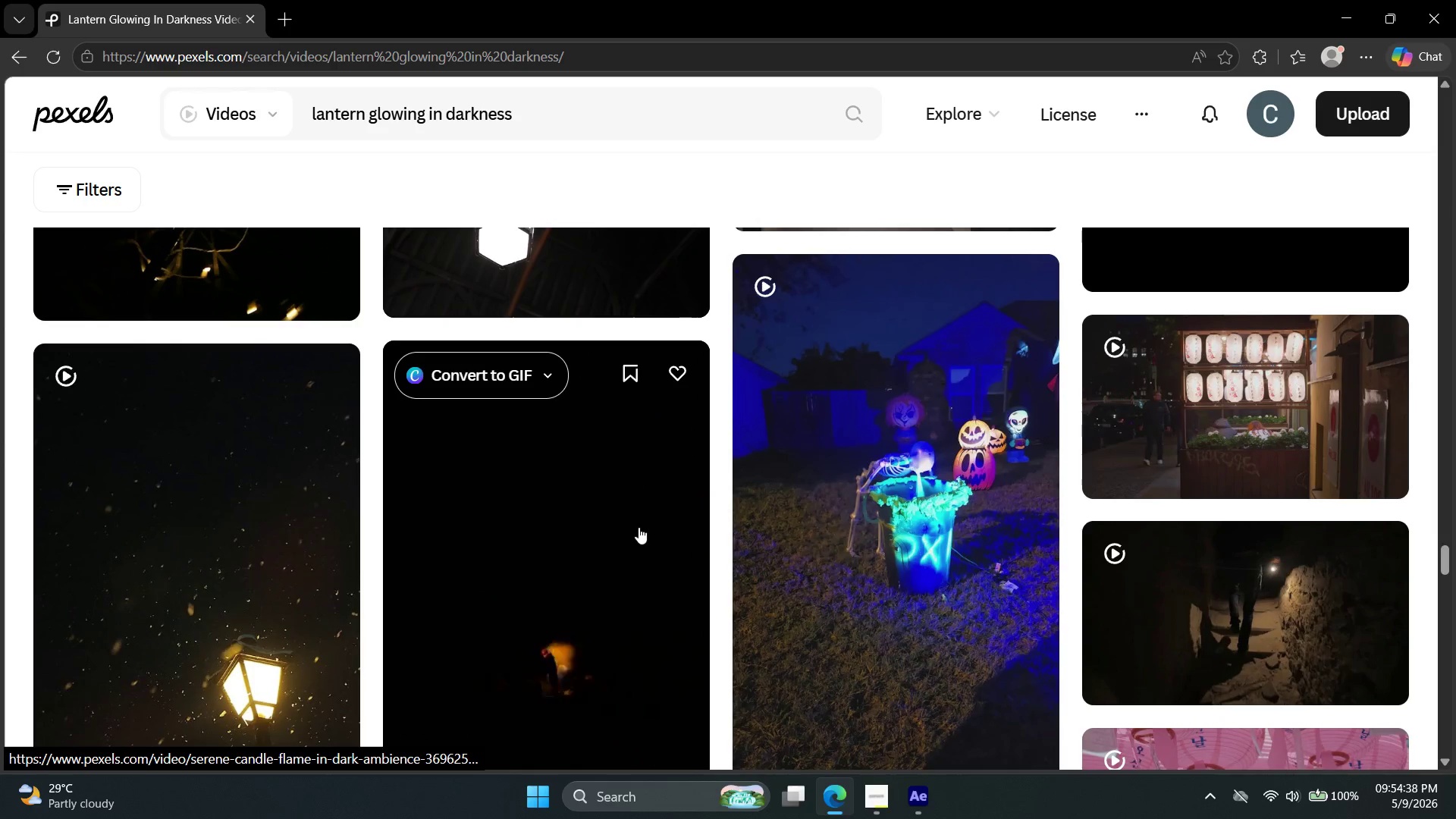 
scroll: coordinate [618, 535], scroll_direction: down, amount: 5.0
 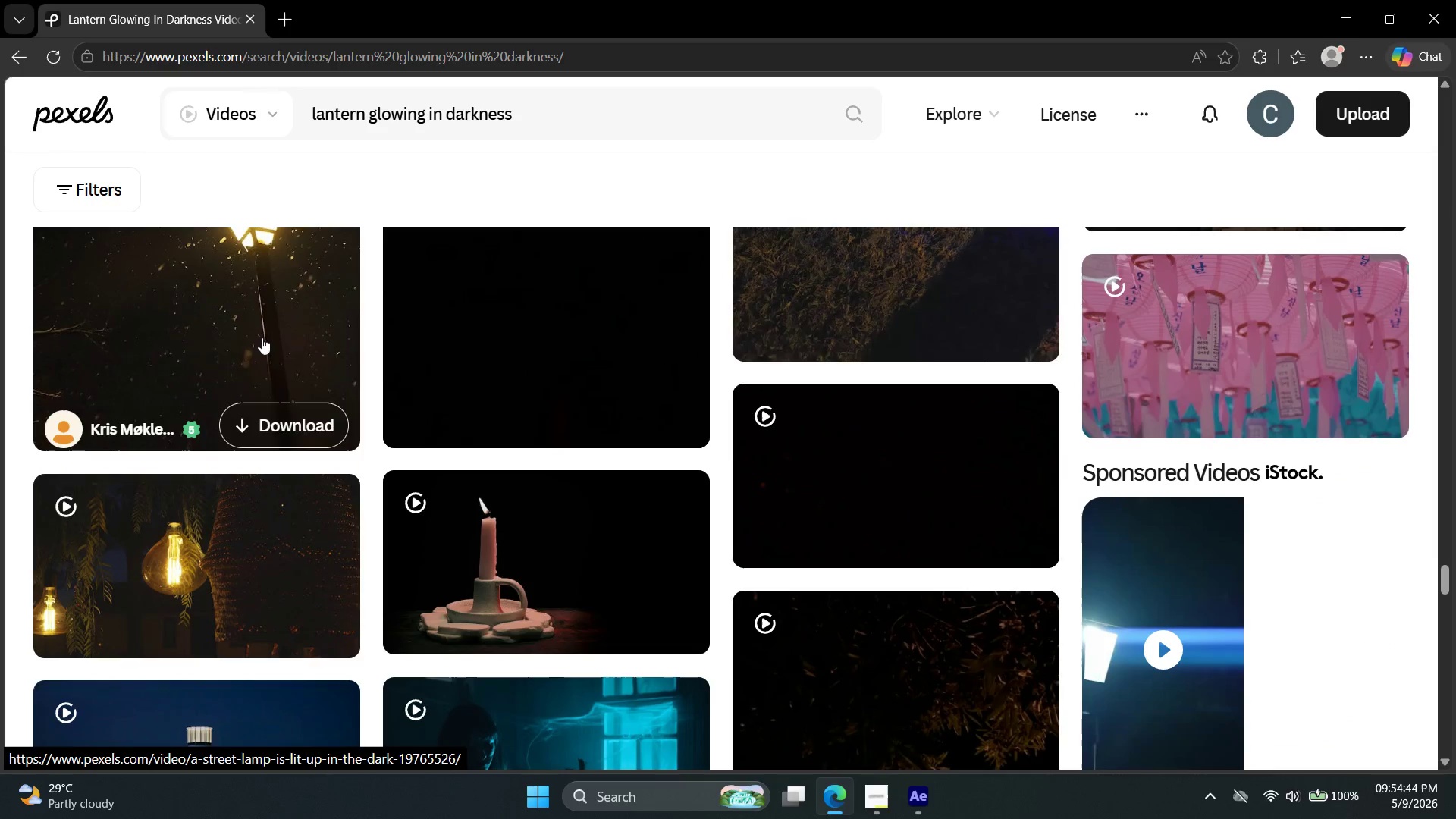 
left_click([265, 380])
 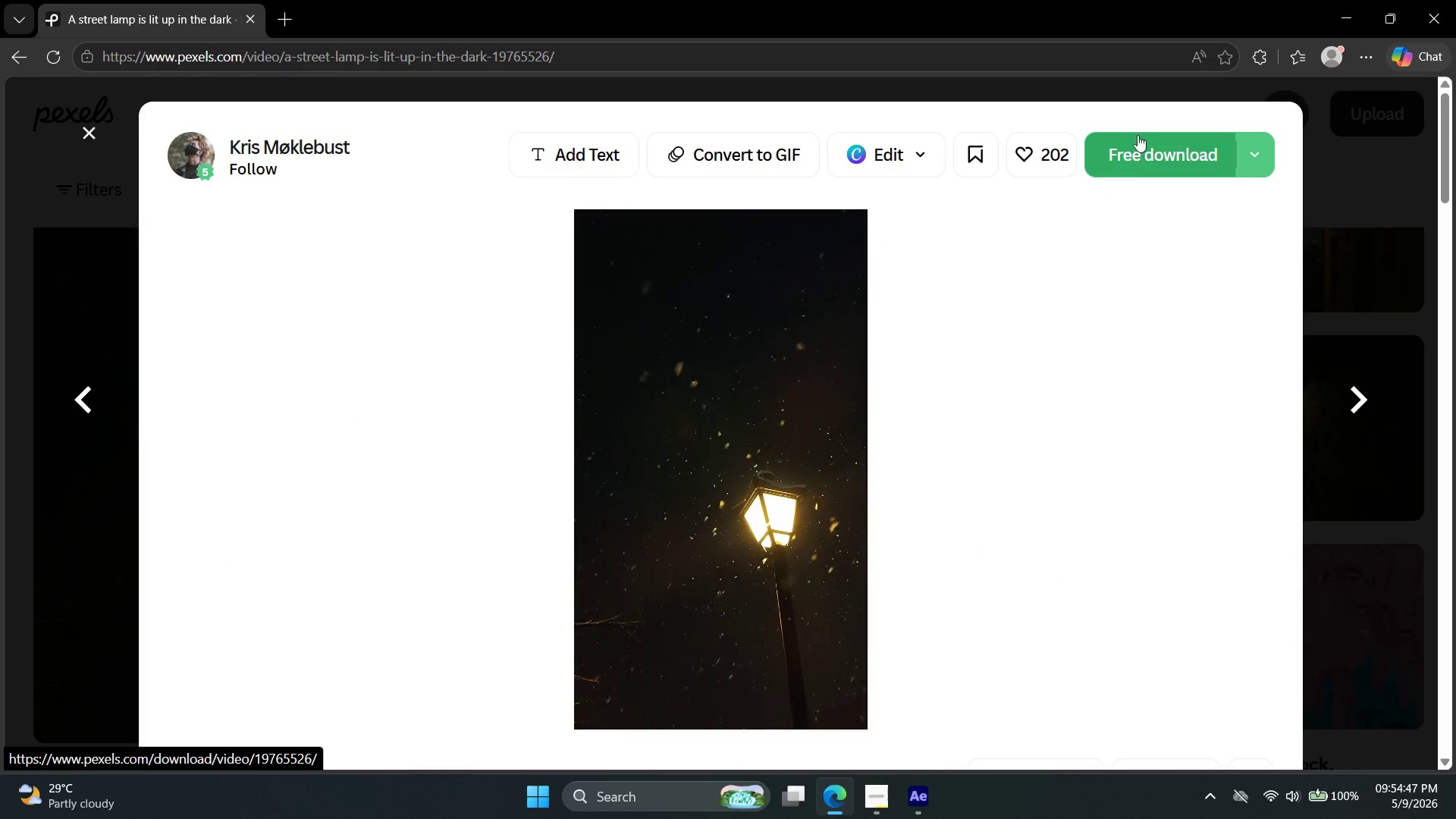 
scroll: coordinate [261, 340], scroll_direction: up, amount: 3.0
 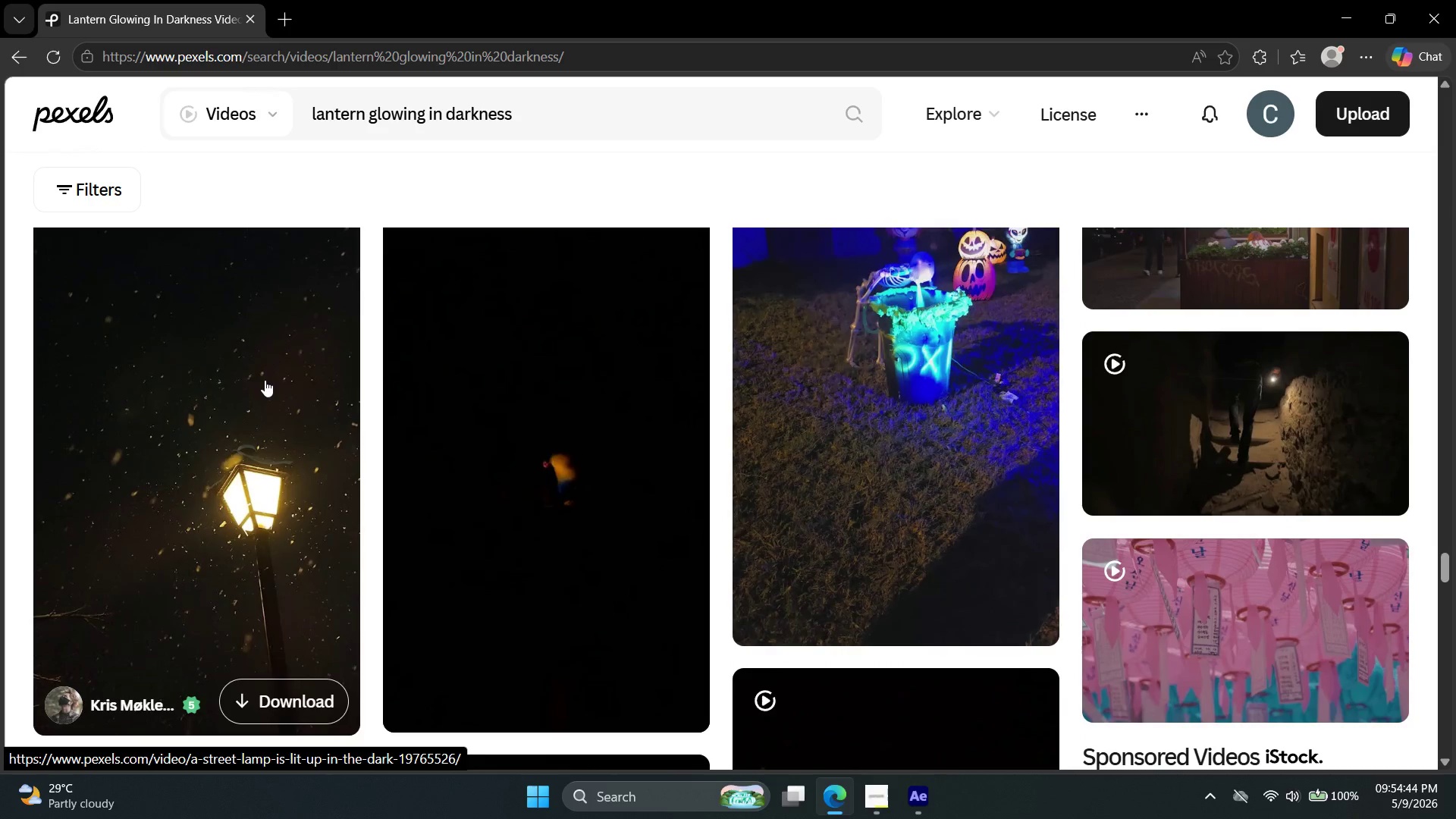 
left_click([1135, 166])
 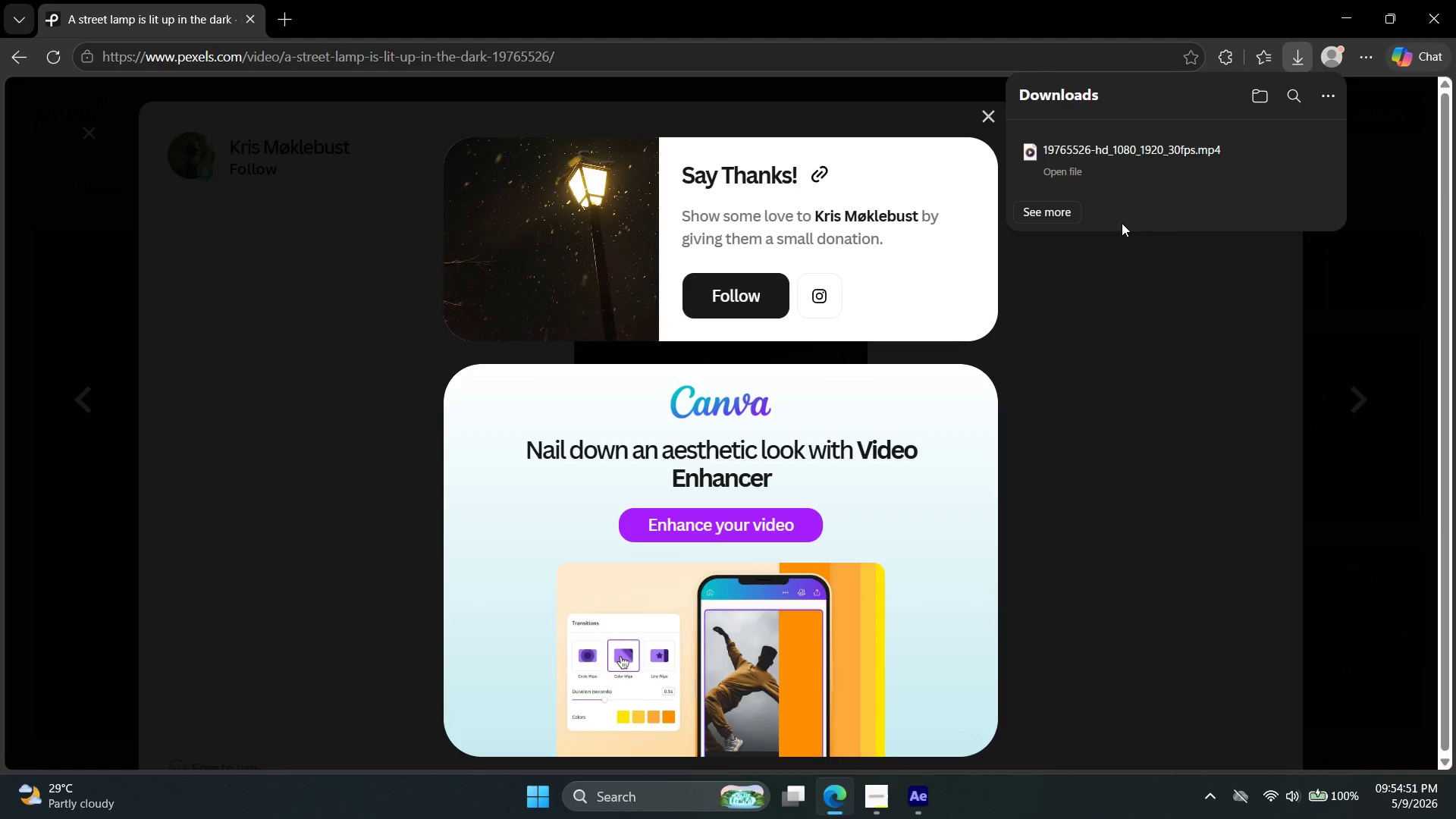 
left_click([1284, 155])
 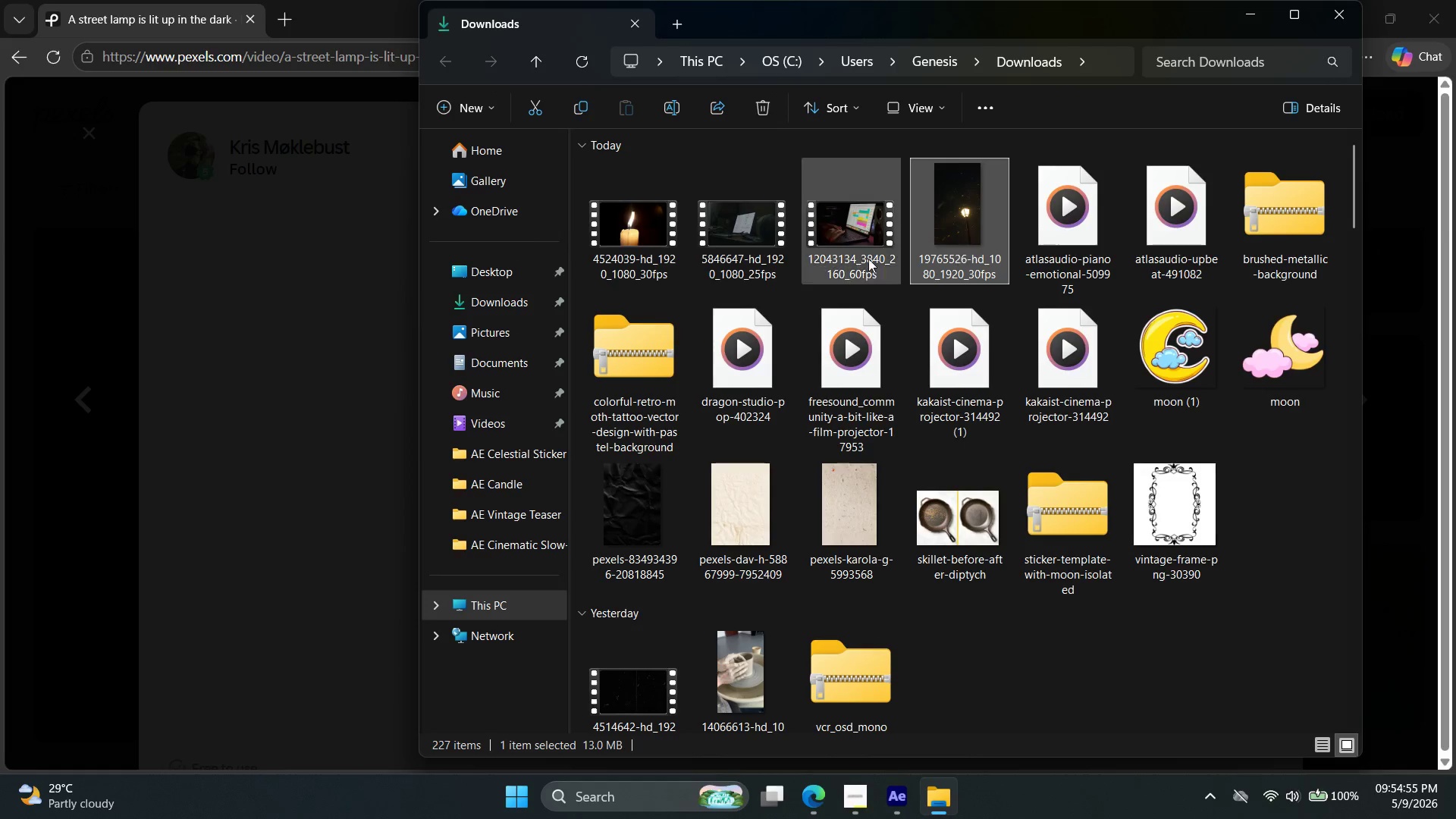 
left_click([497, 297])
 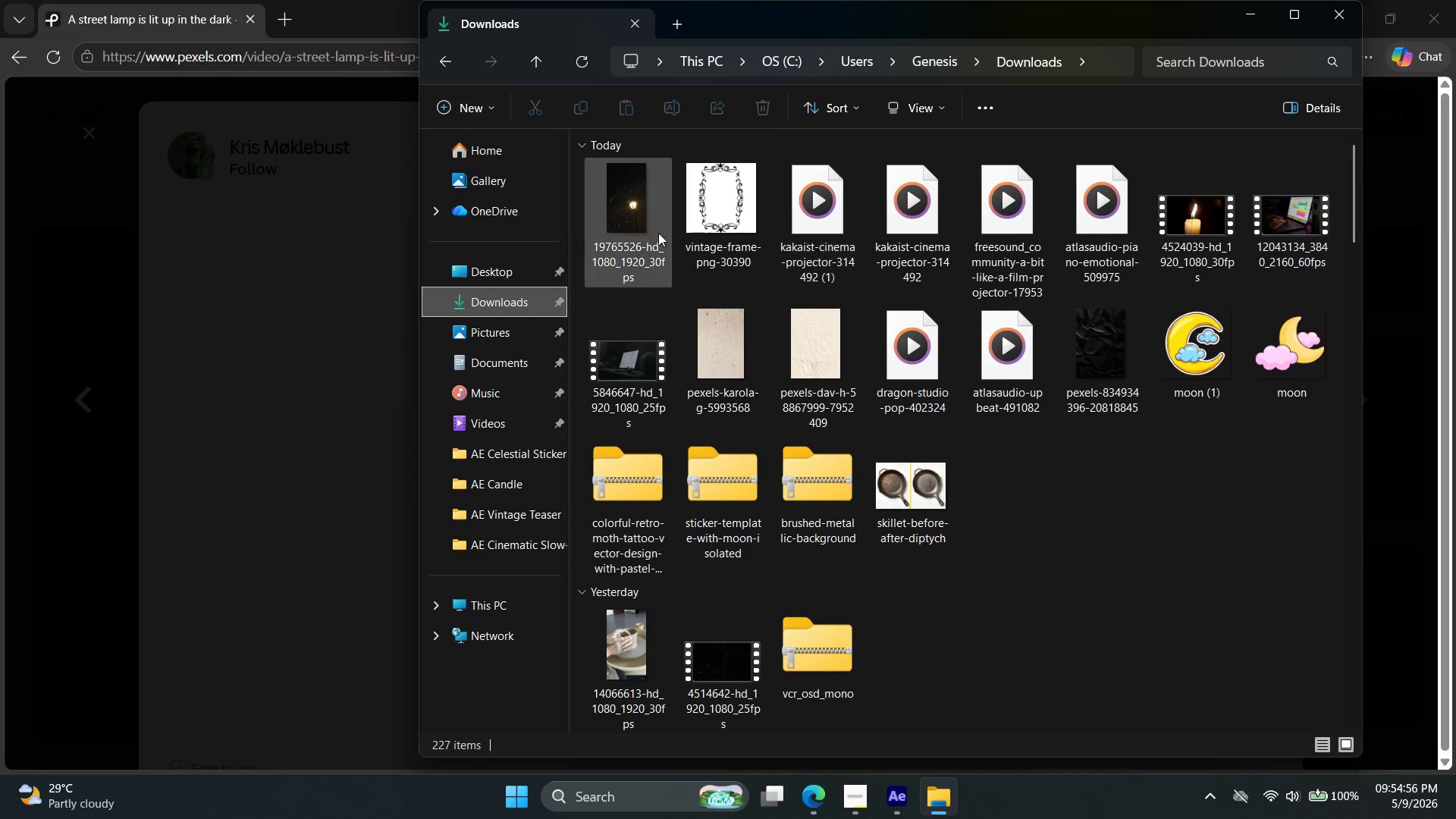 
left_click([620, 214])
 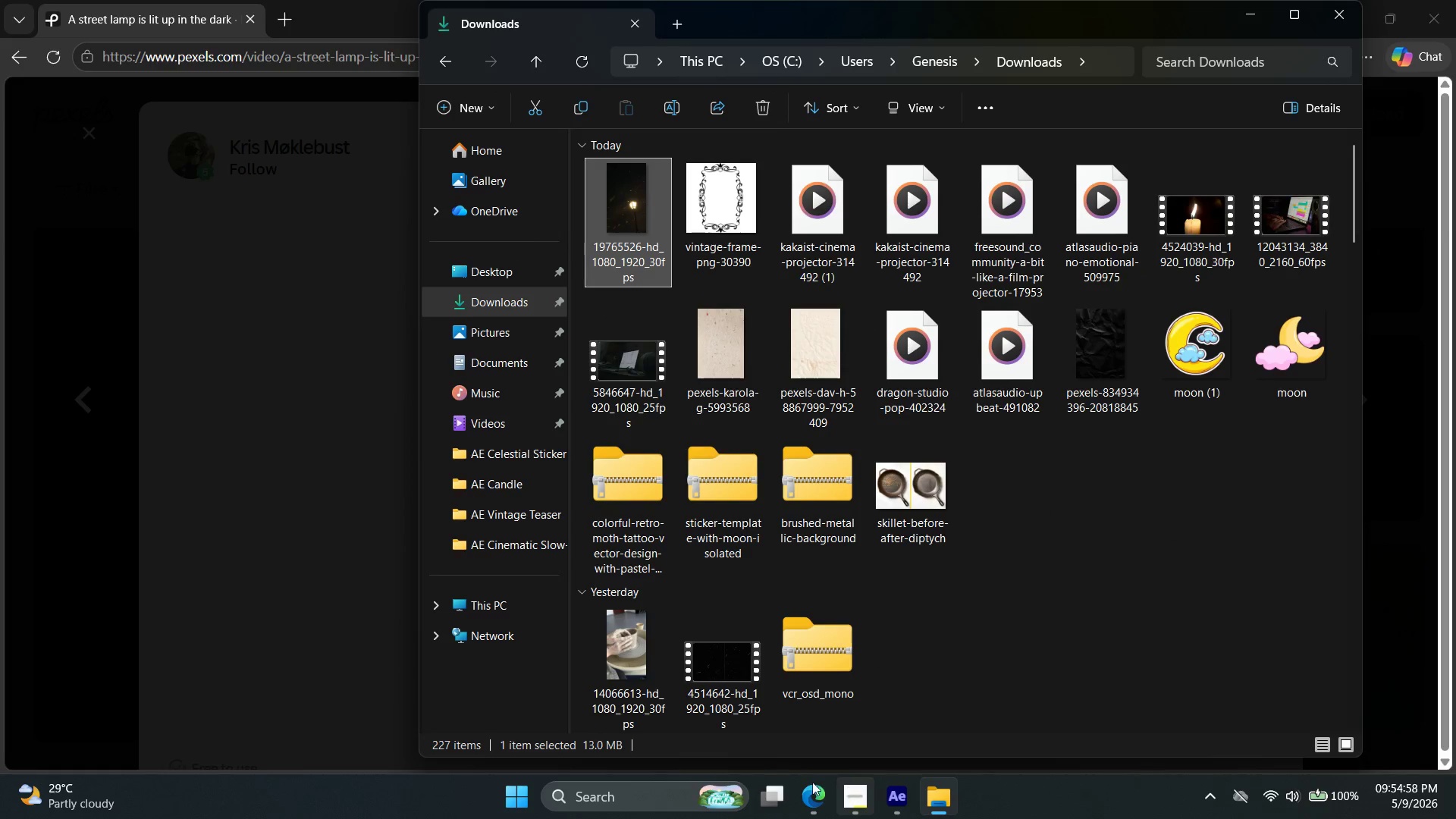 
left_click([842, 790])
 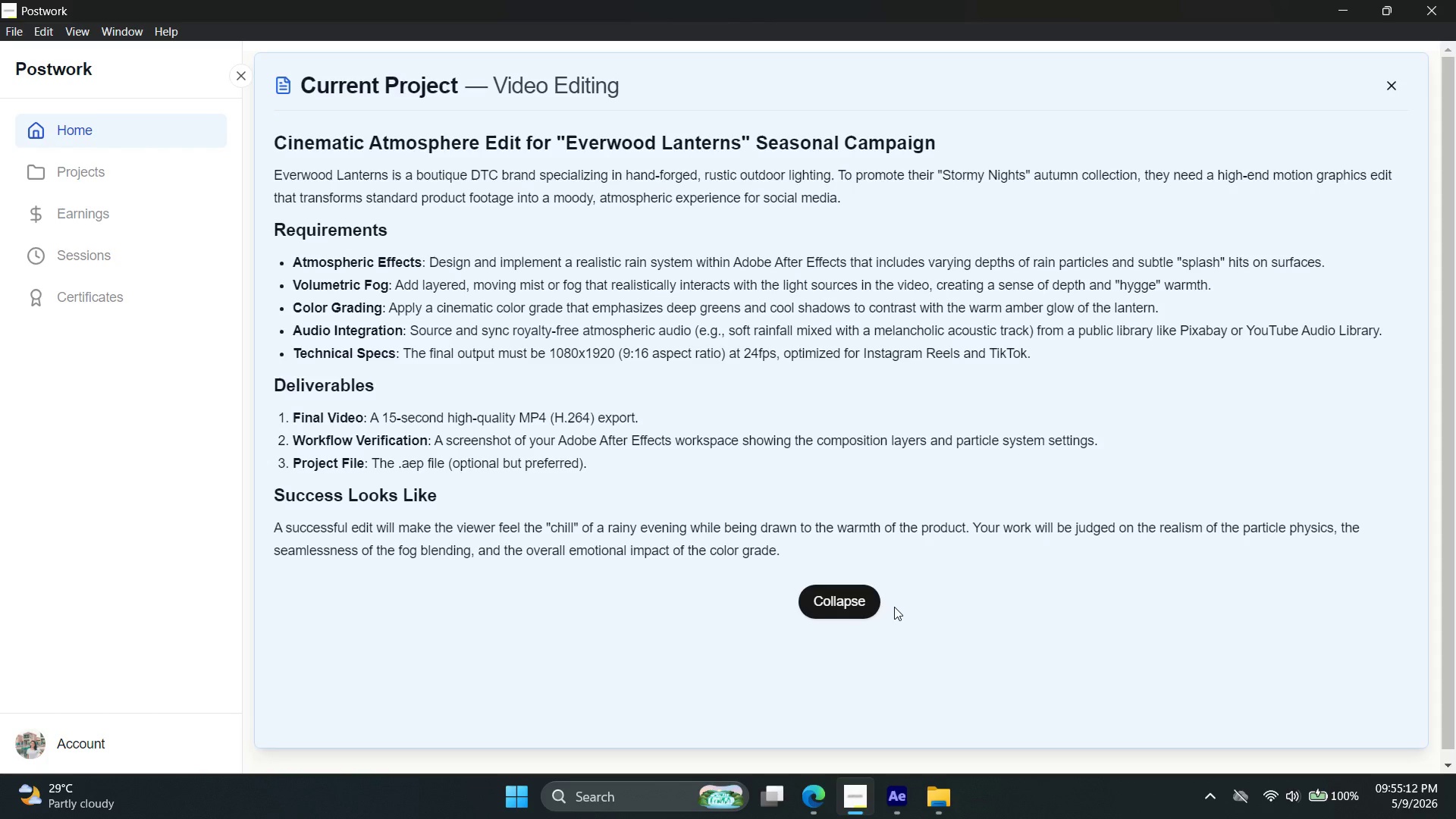 
wait(18.67)
 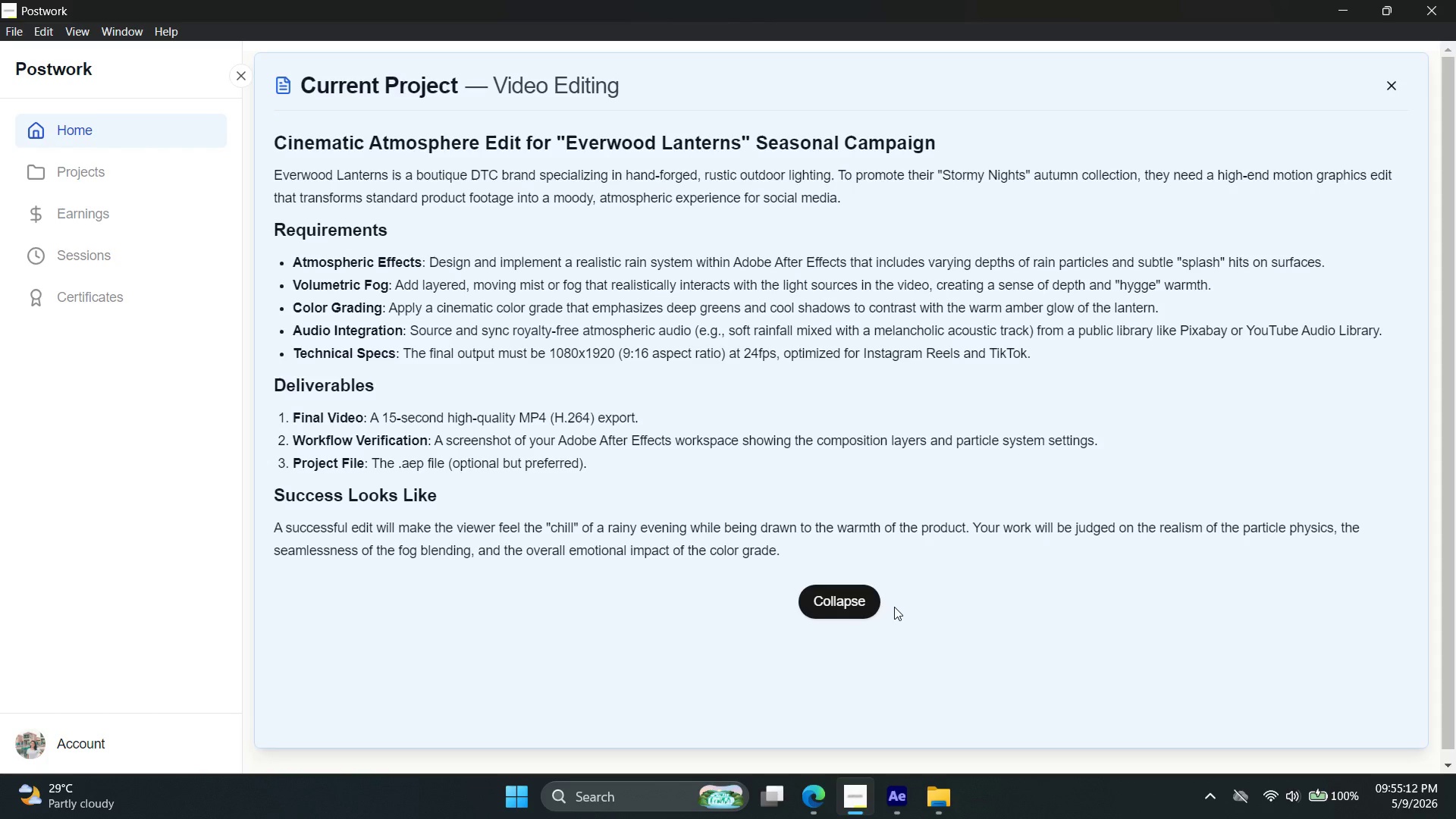 
left_click([902, 793])
 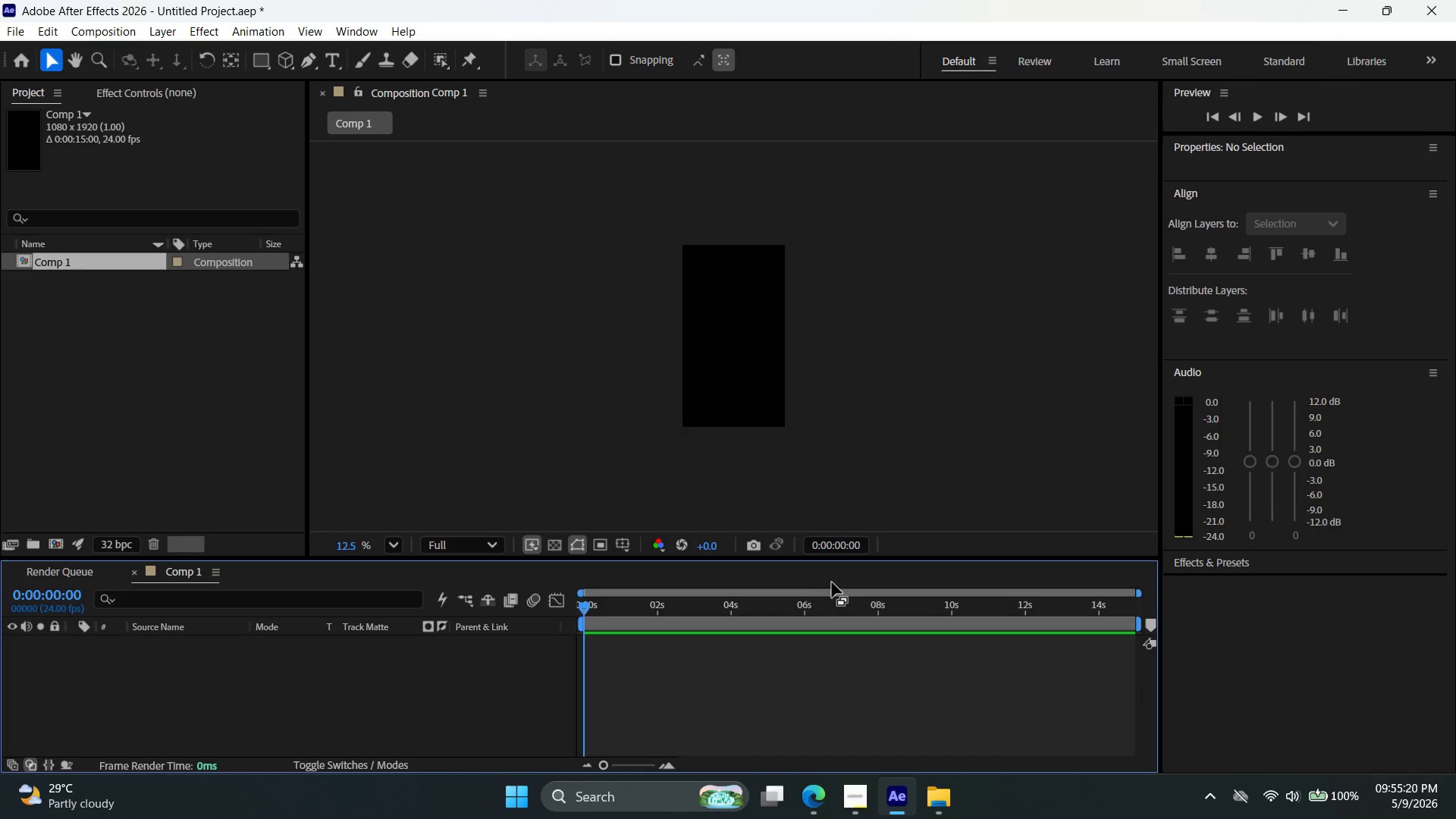 
left_click([813, 806])
 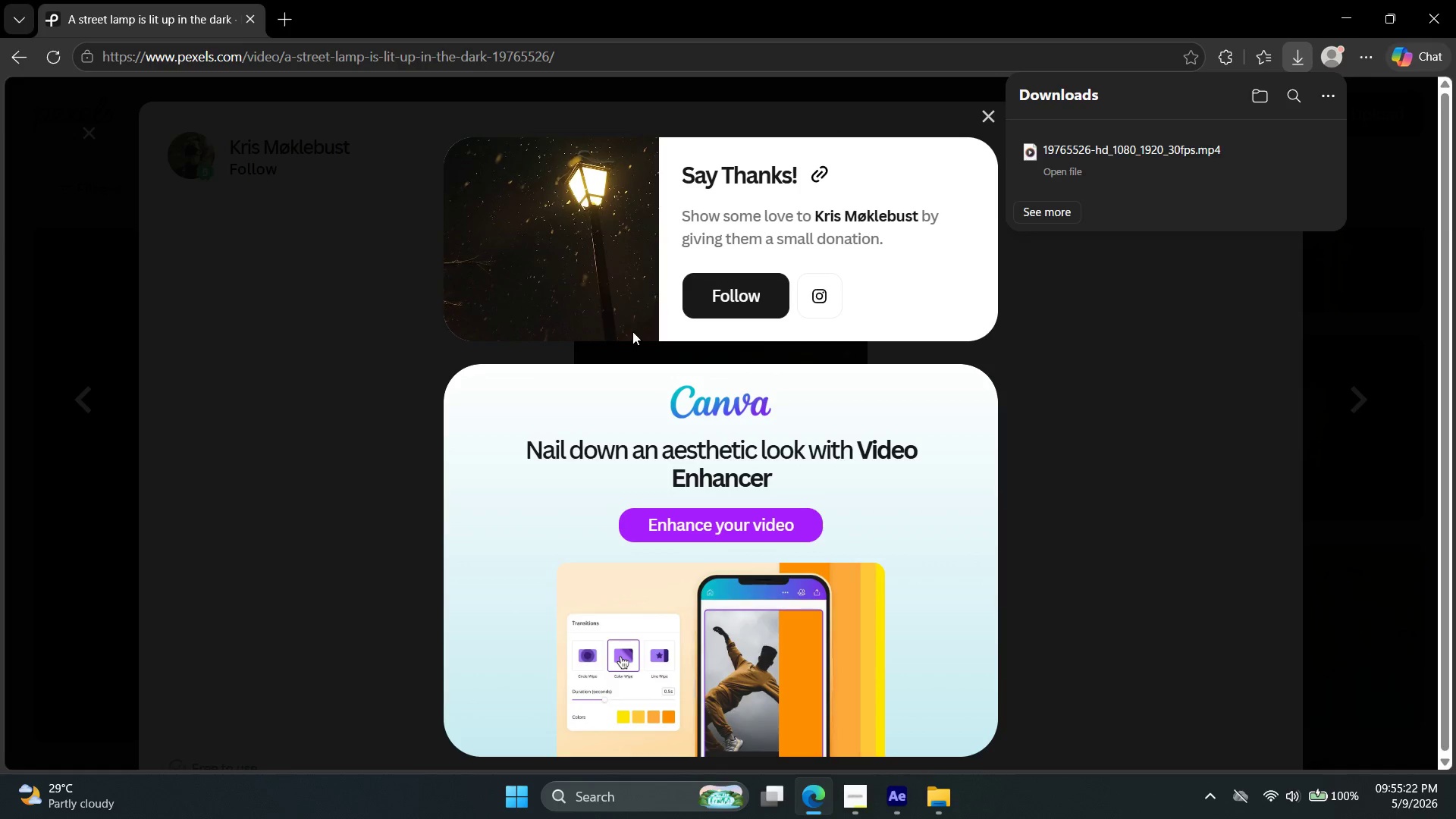 
left_click([259, 307])
 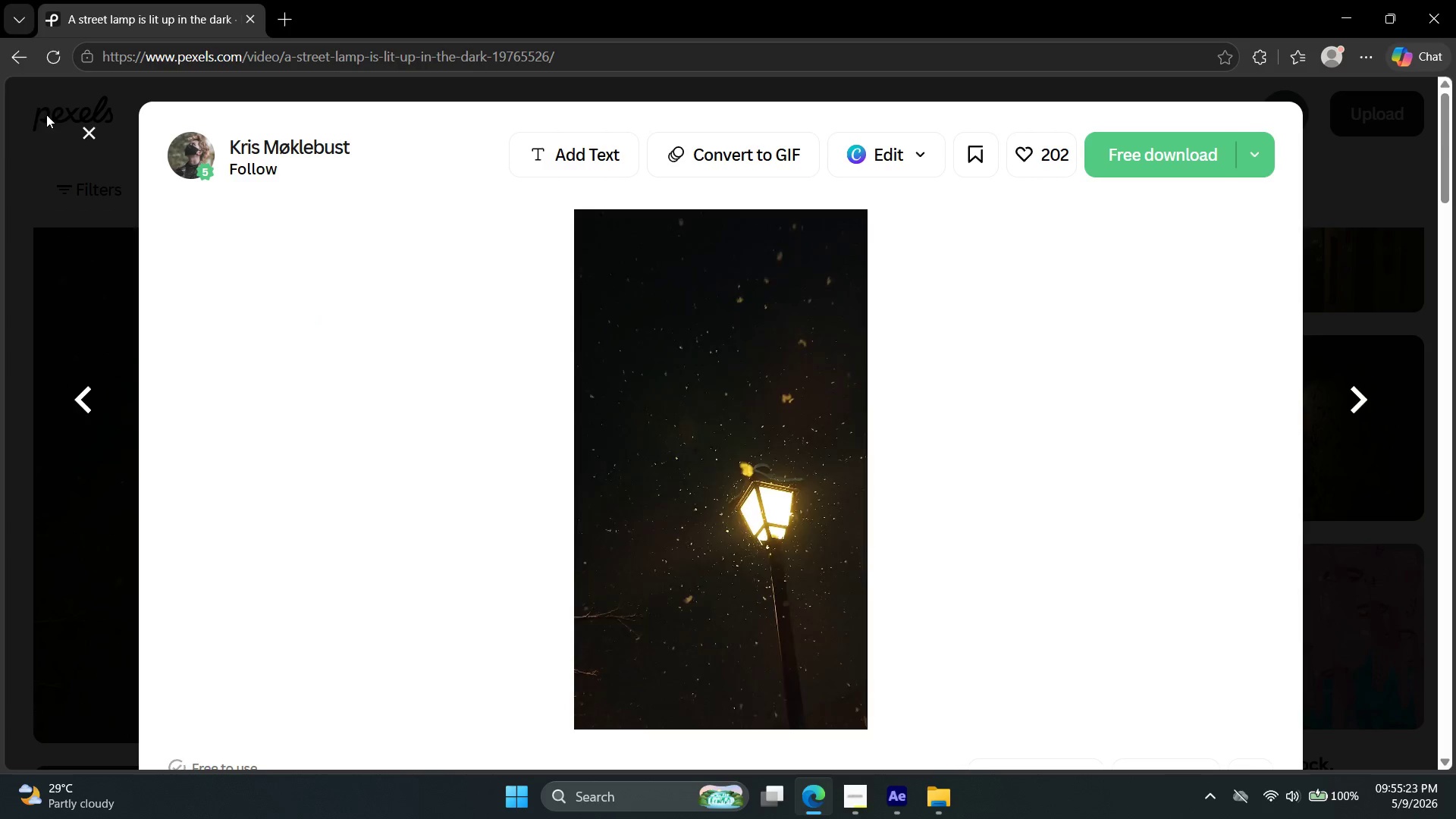 
left_click([86, 126])
 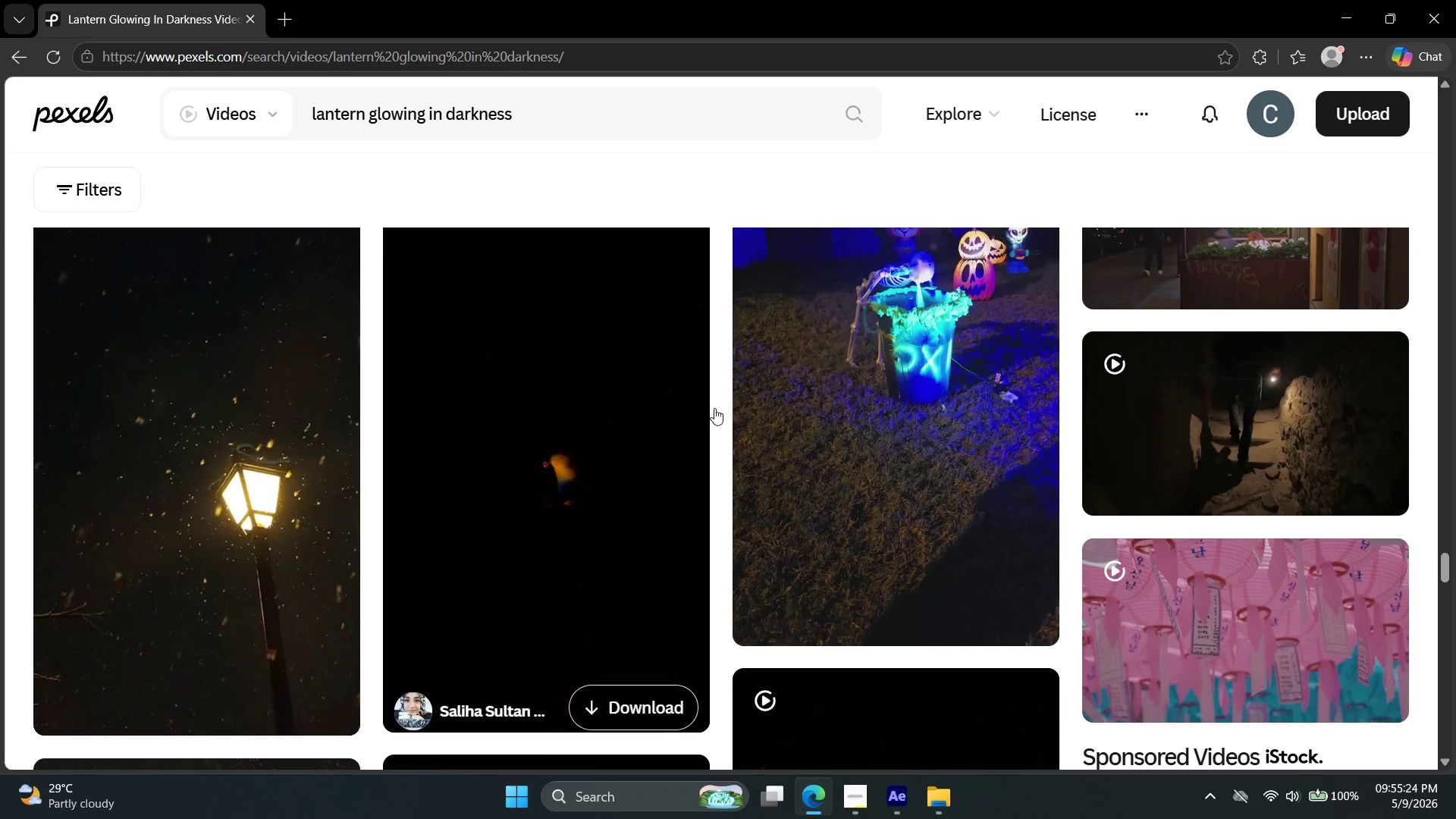 
scroll: coordinate [742, 437], scroll_direction: down, amount: 11.0
 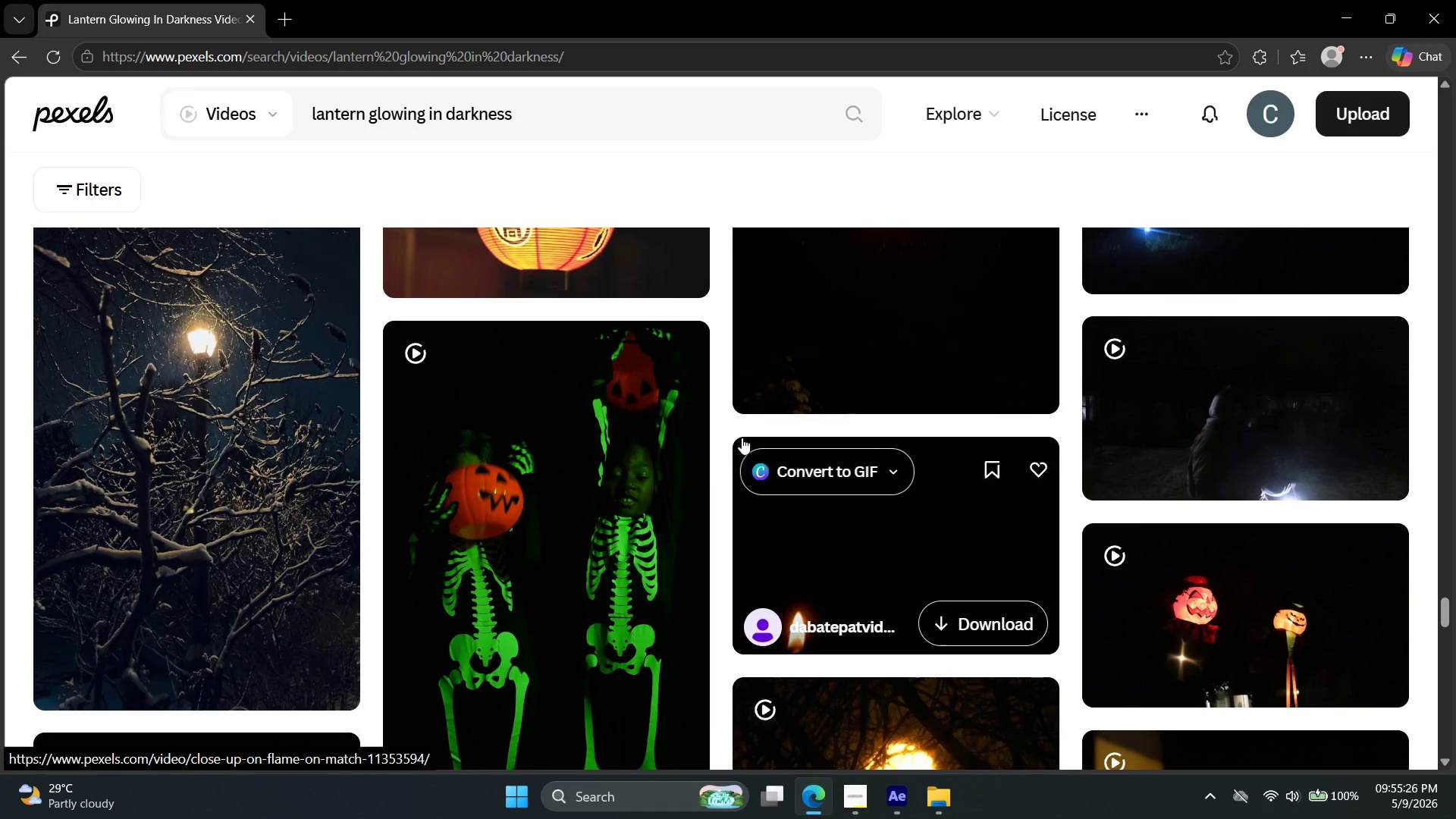 
scroll: coordinate [742, 438], scroll_direction: up, amount: 1.0
 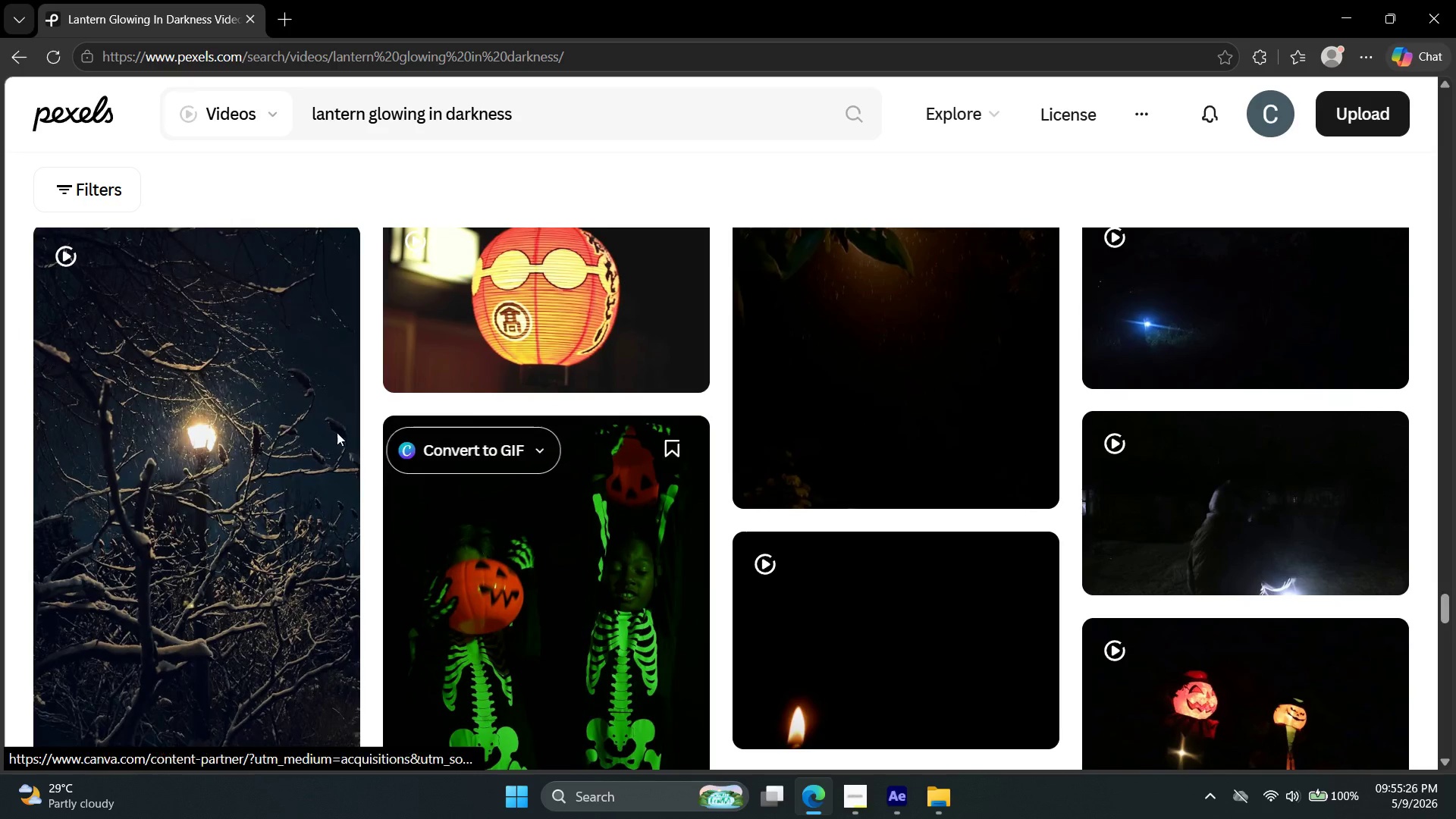 
left_click([233, 413])
 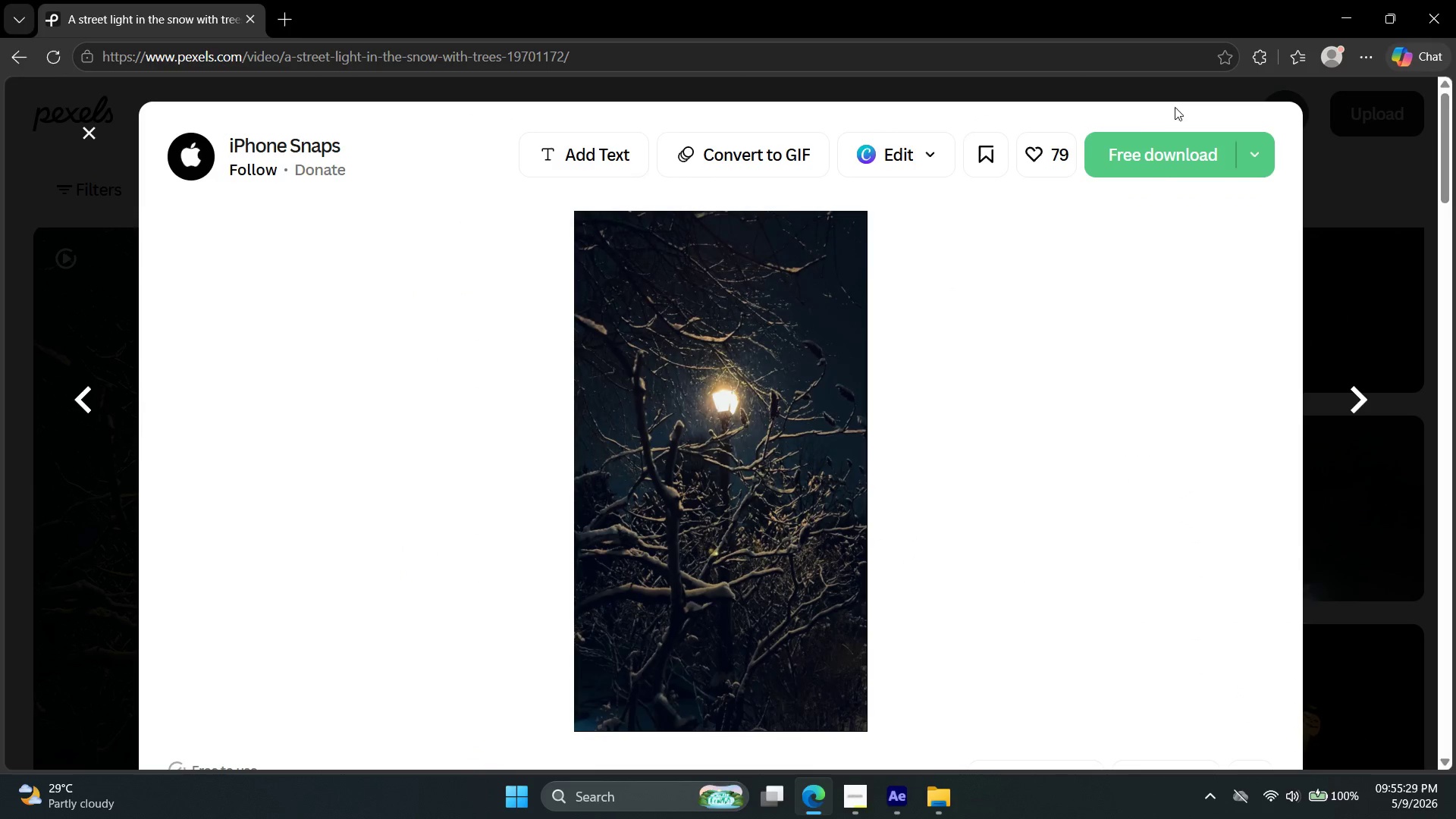 
left_click([1131, 142])
 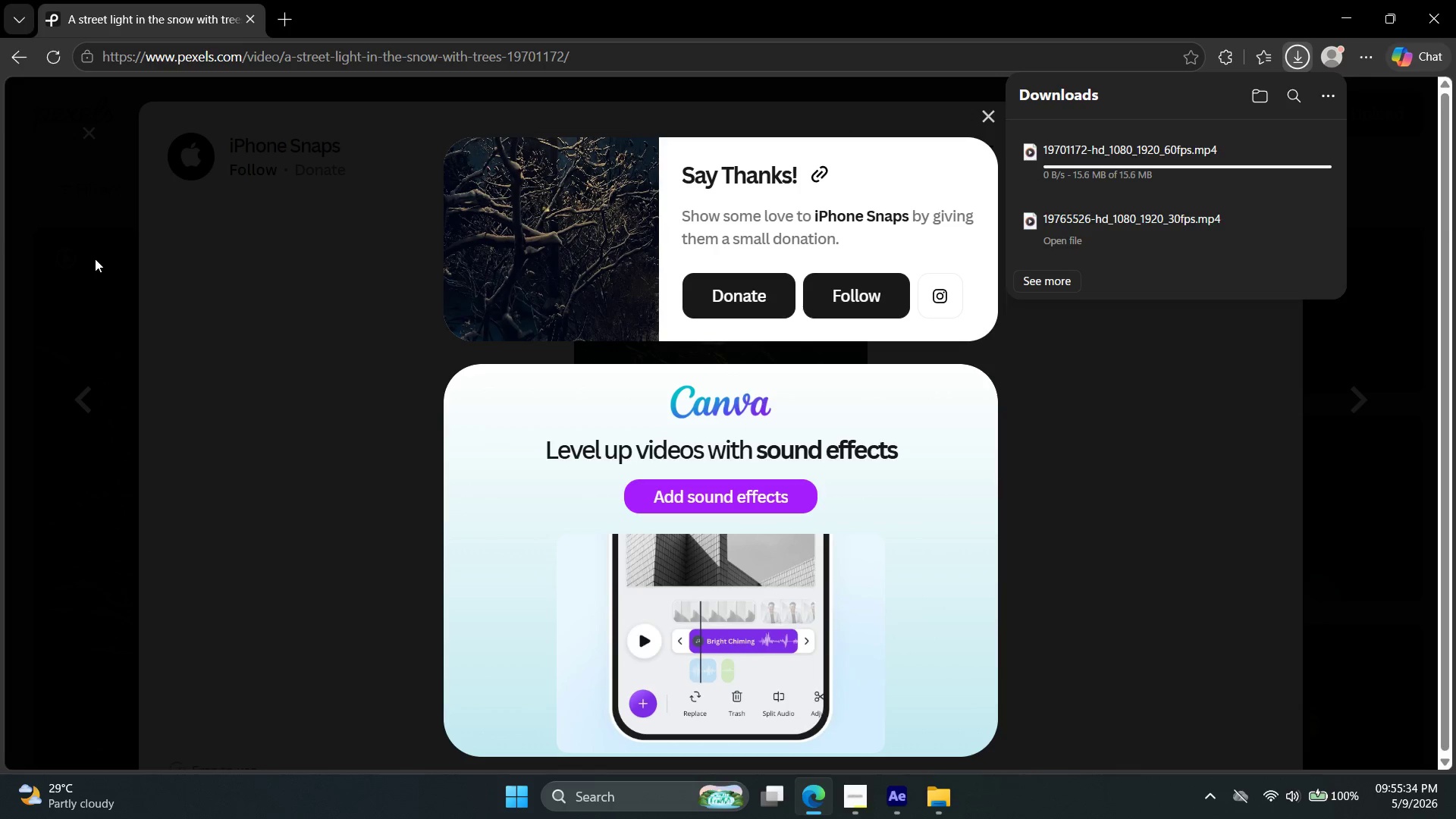 
wait(6.19)
 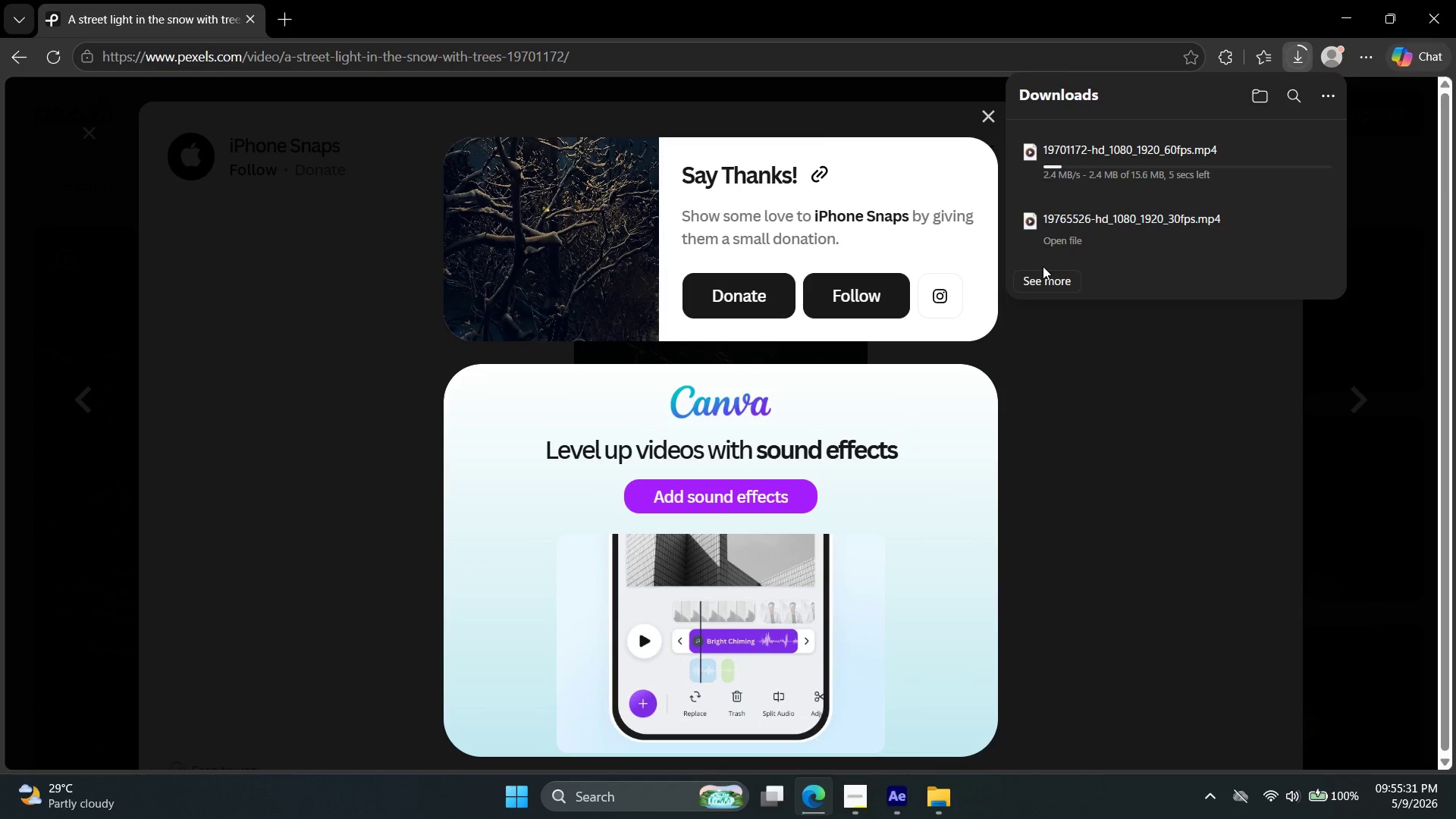 
key(Escape)
 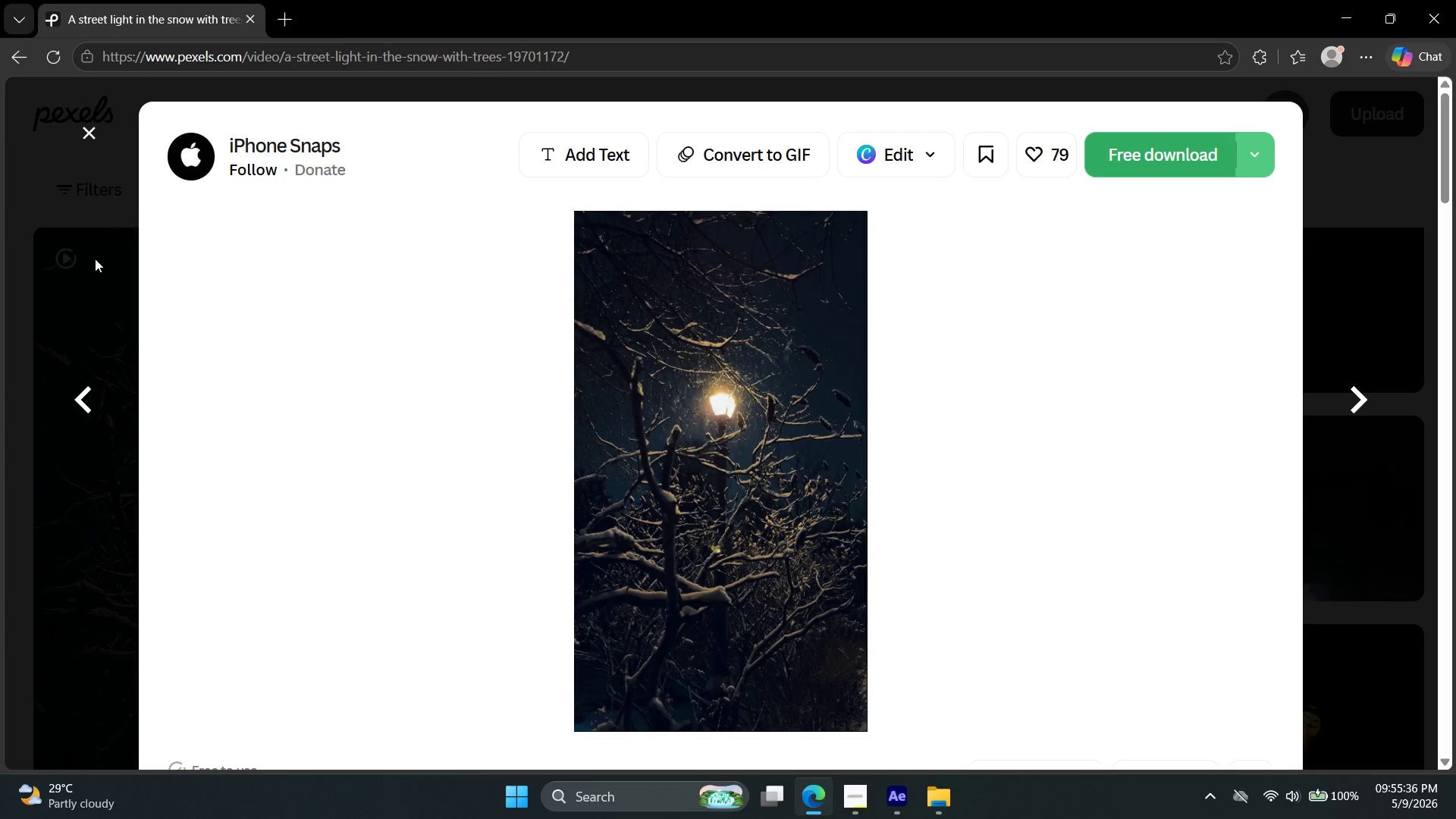 
key(Escape)
 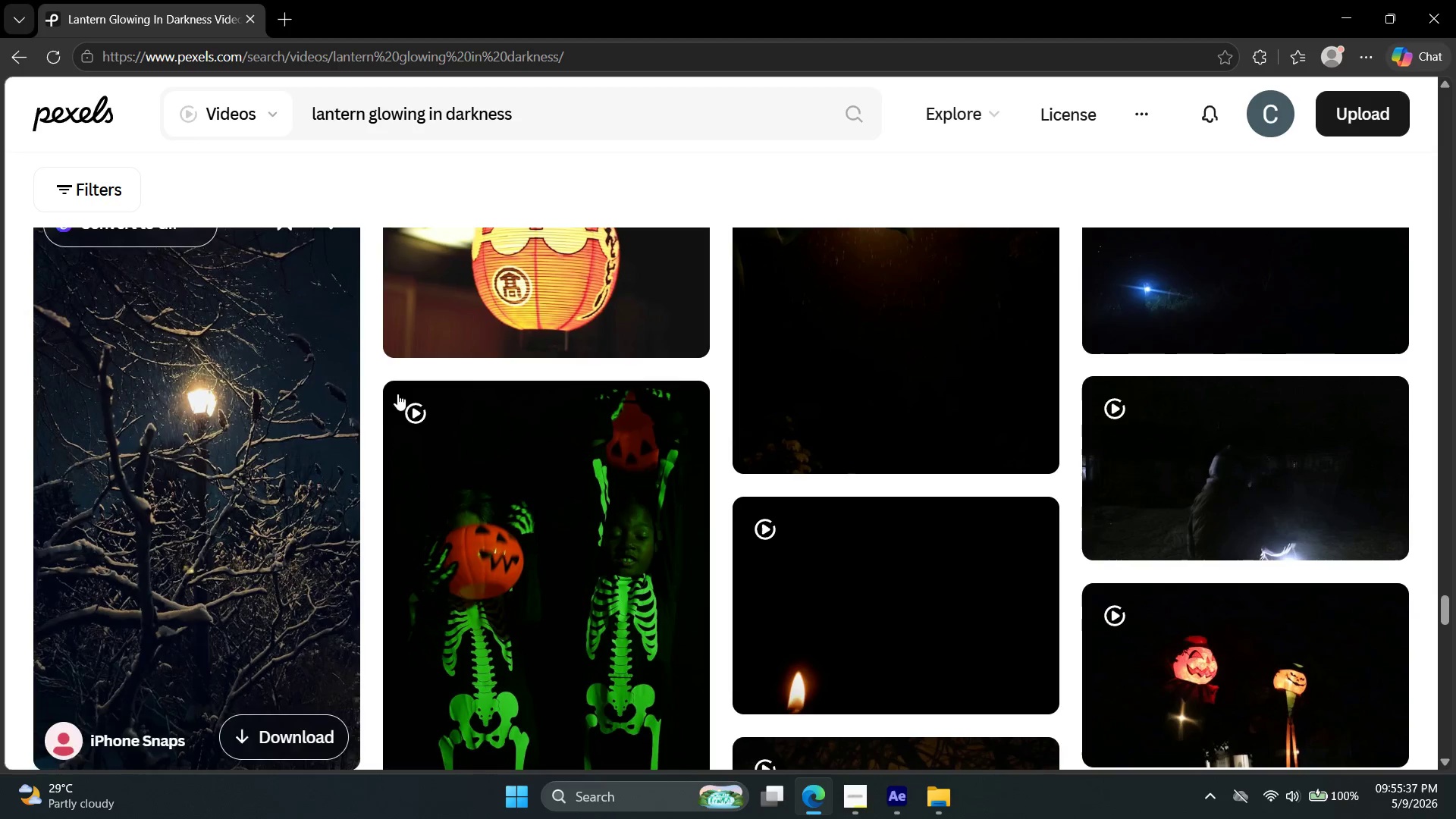 
scroll: coordinate [610, 462], scroll_direction: down, amount: 25.0
 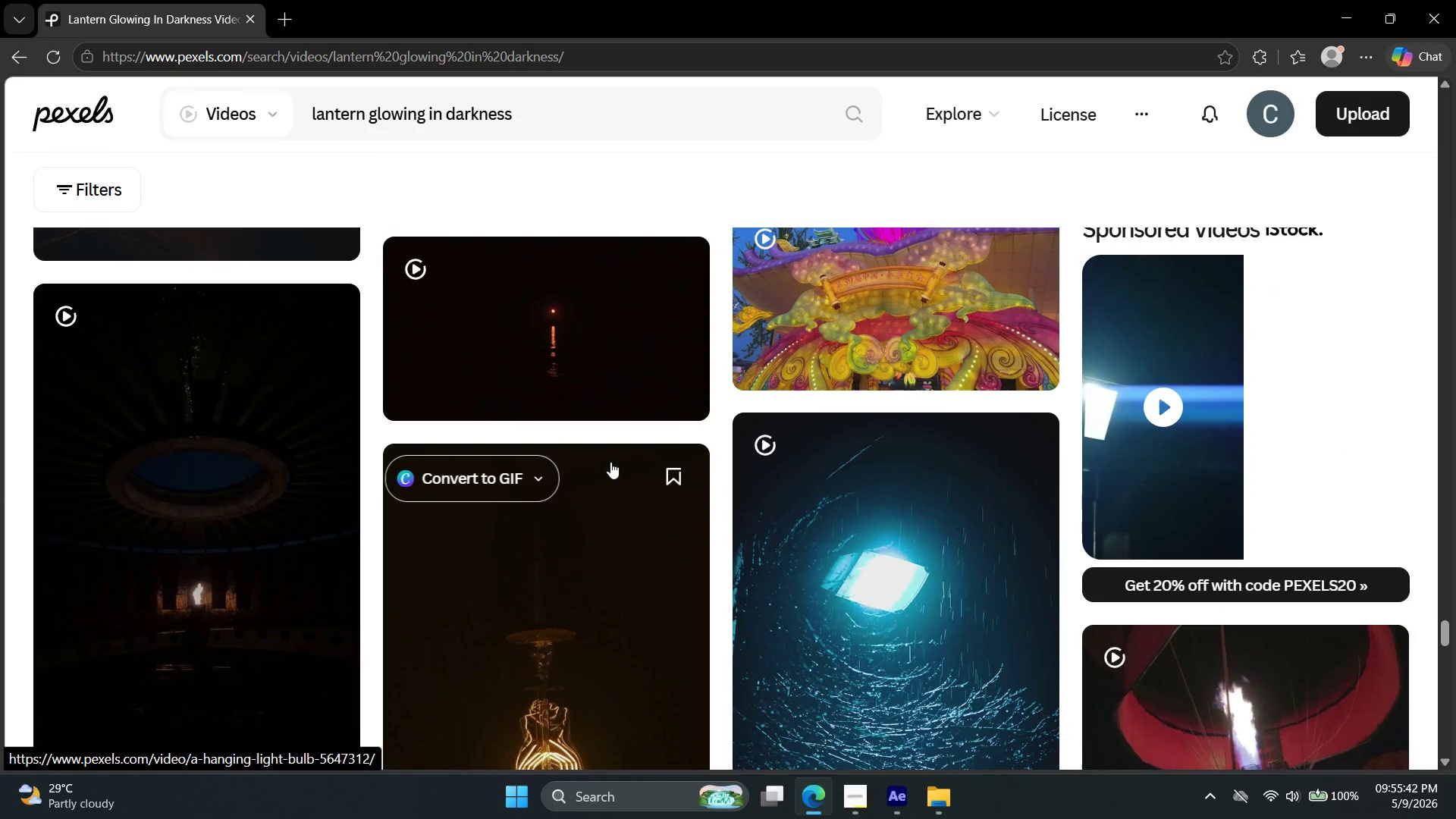 
scroll: coordinate [613, 476], scroll_direction: down, amount: 16.0
 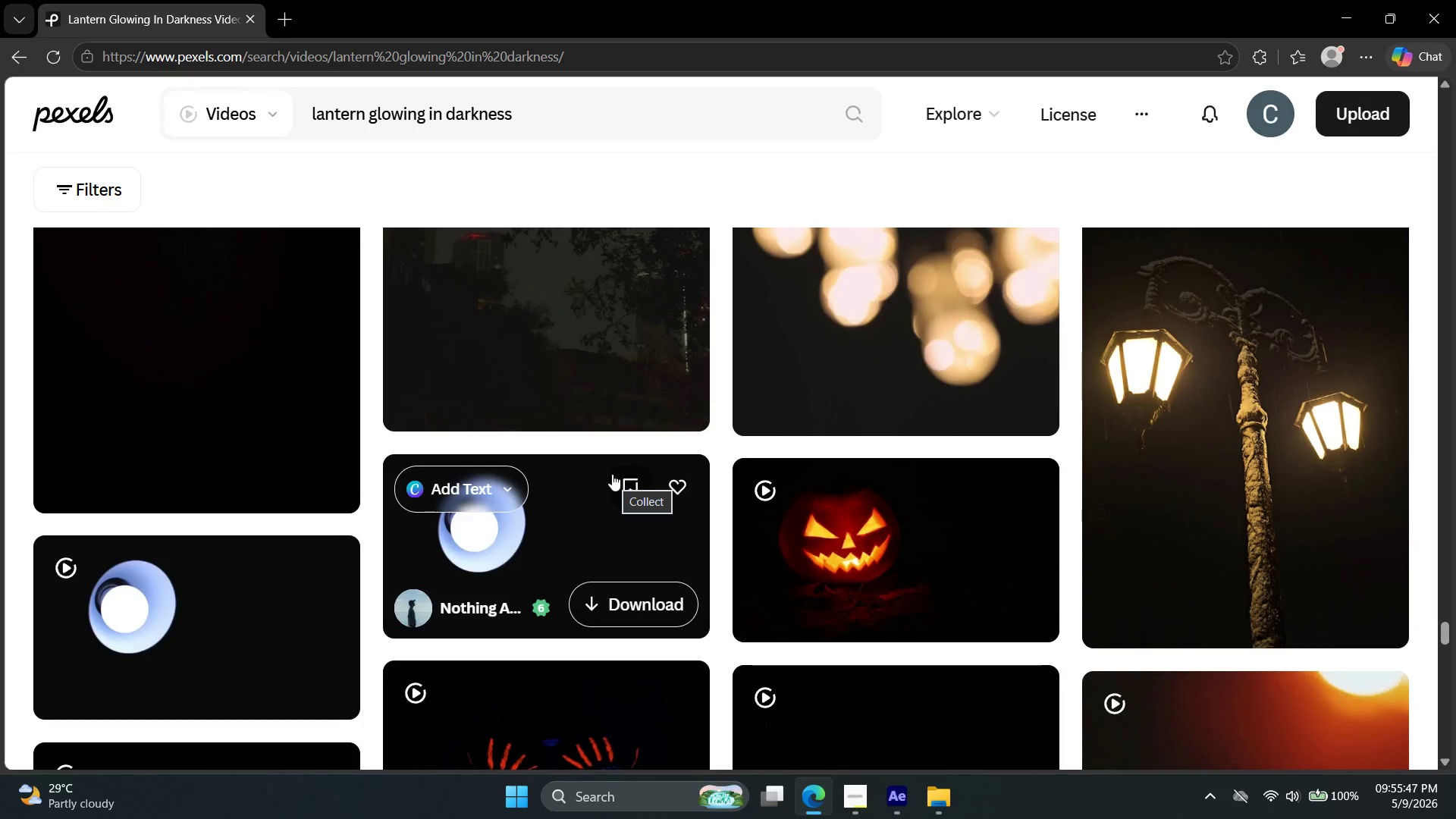 
left_click([1258, 394])
 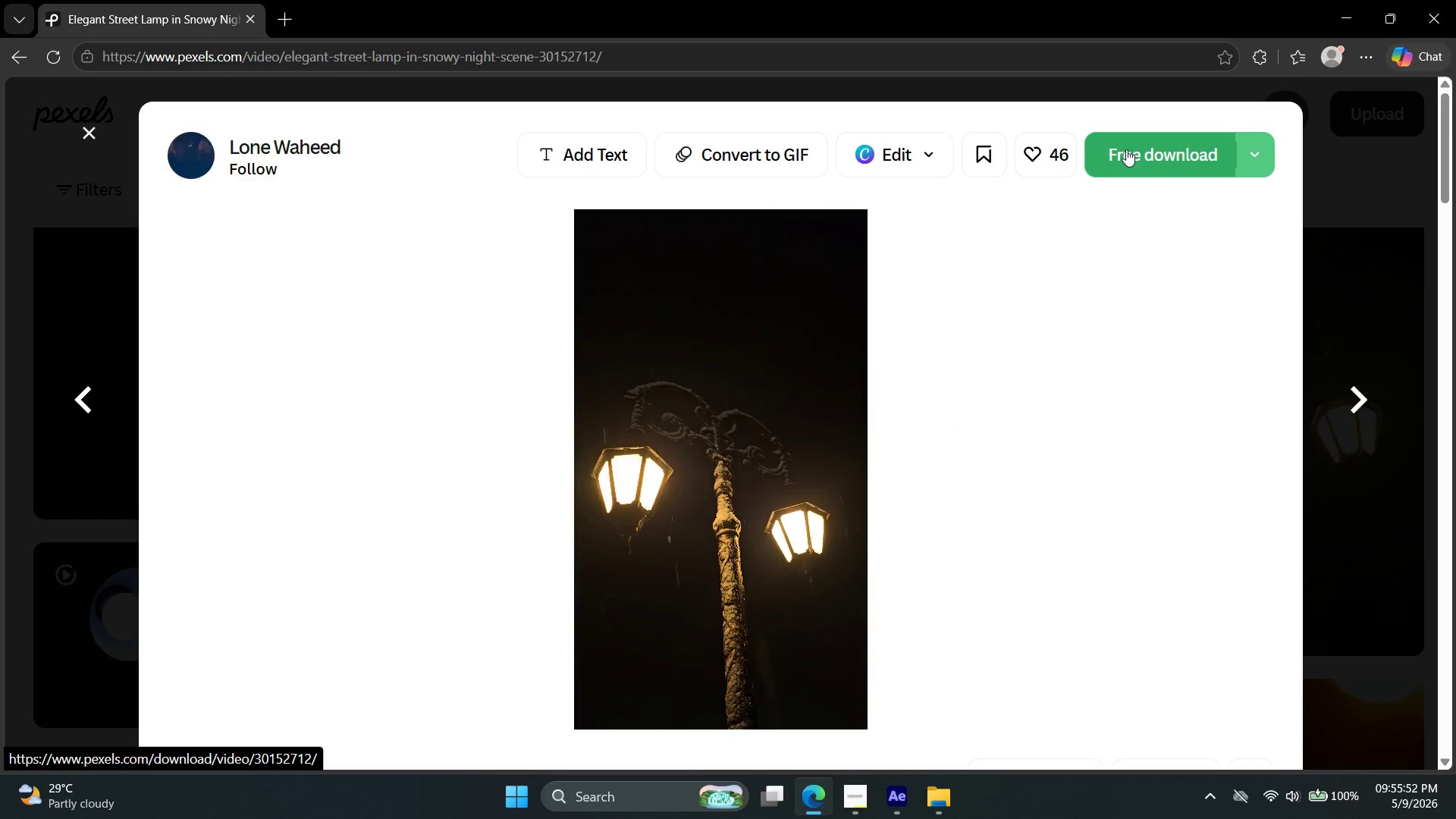 
wait(5.72)
 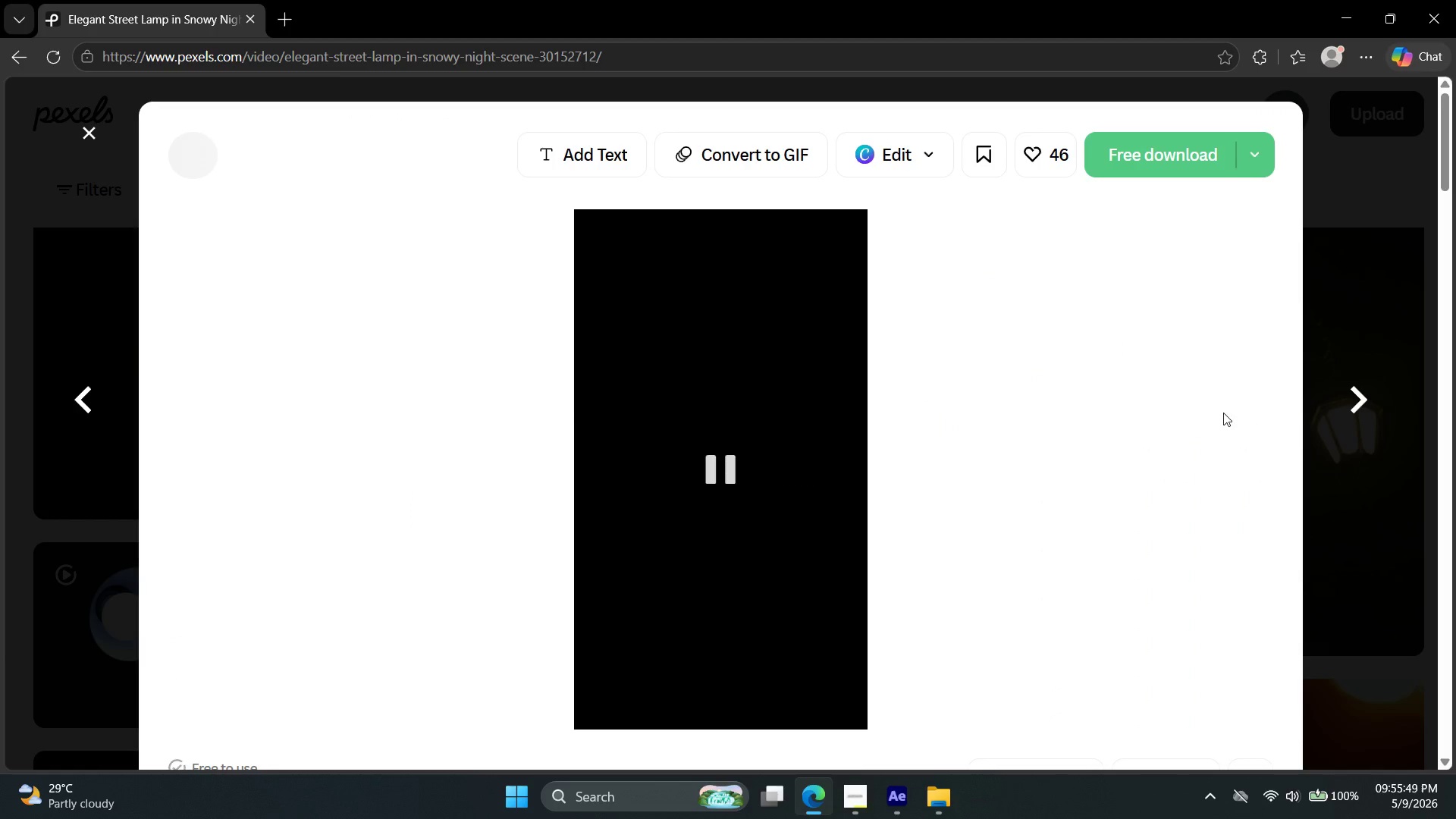 
mouse_move([1036, 244])
 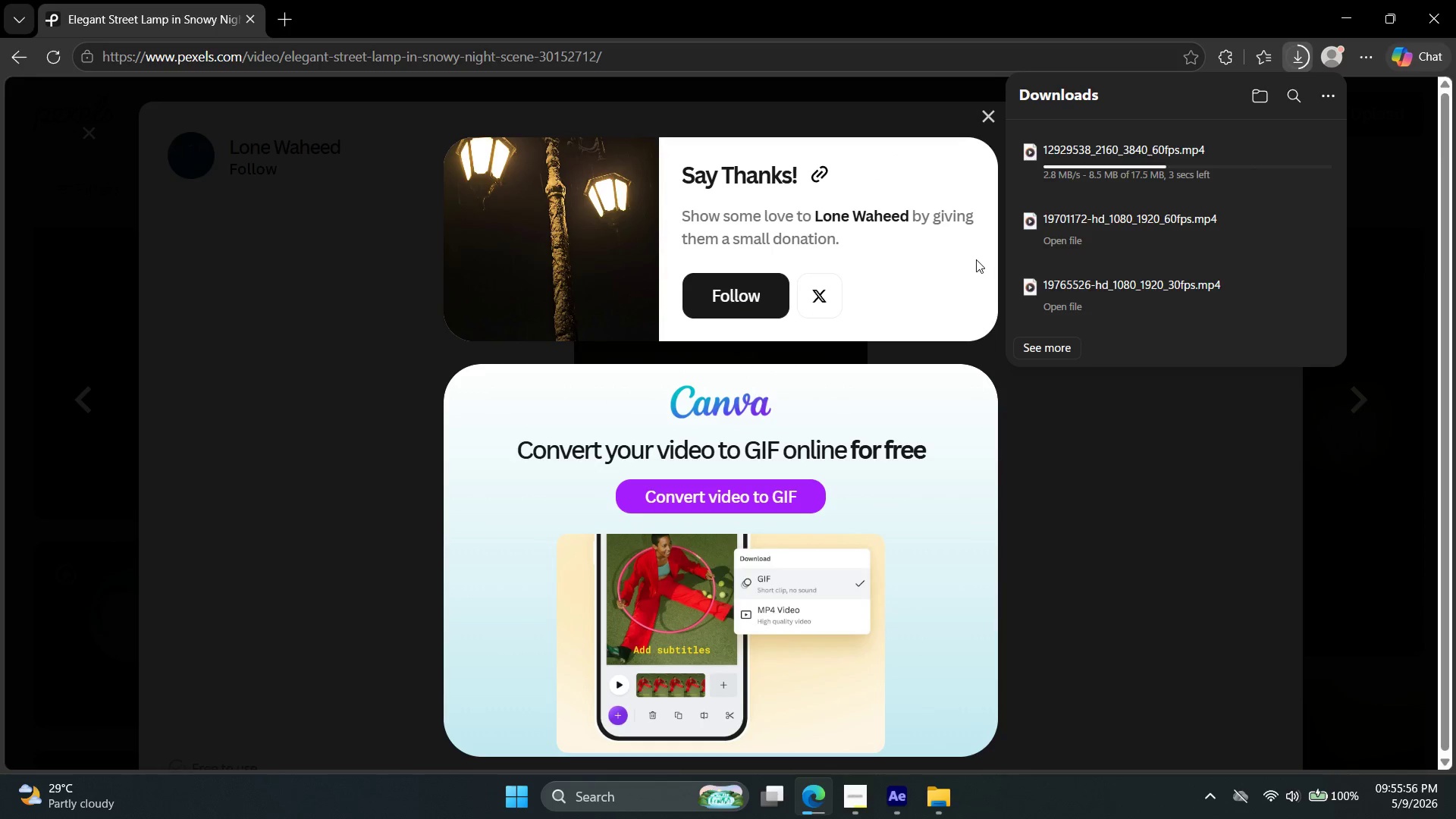 
key(Escape)
 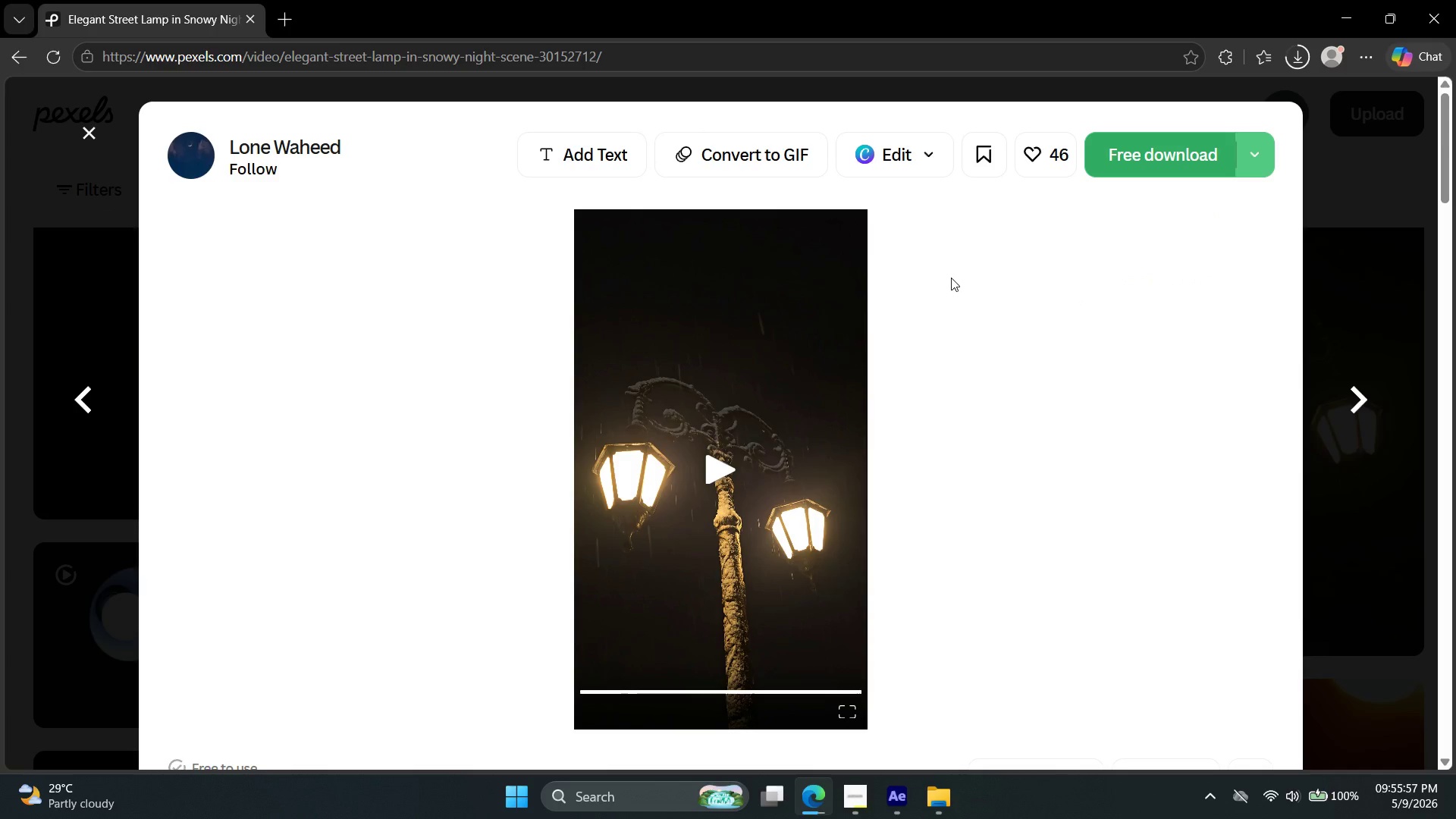 
key(Escape)
 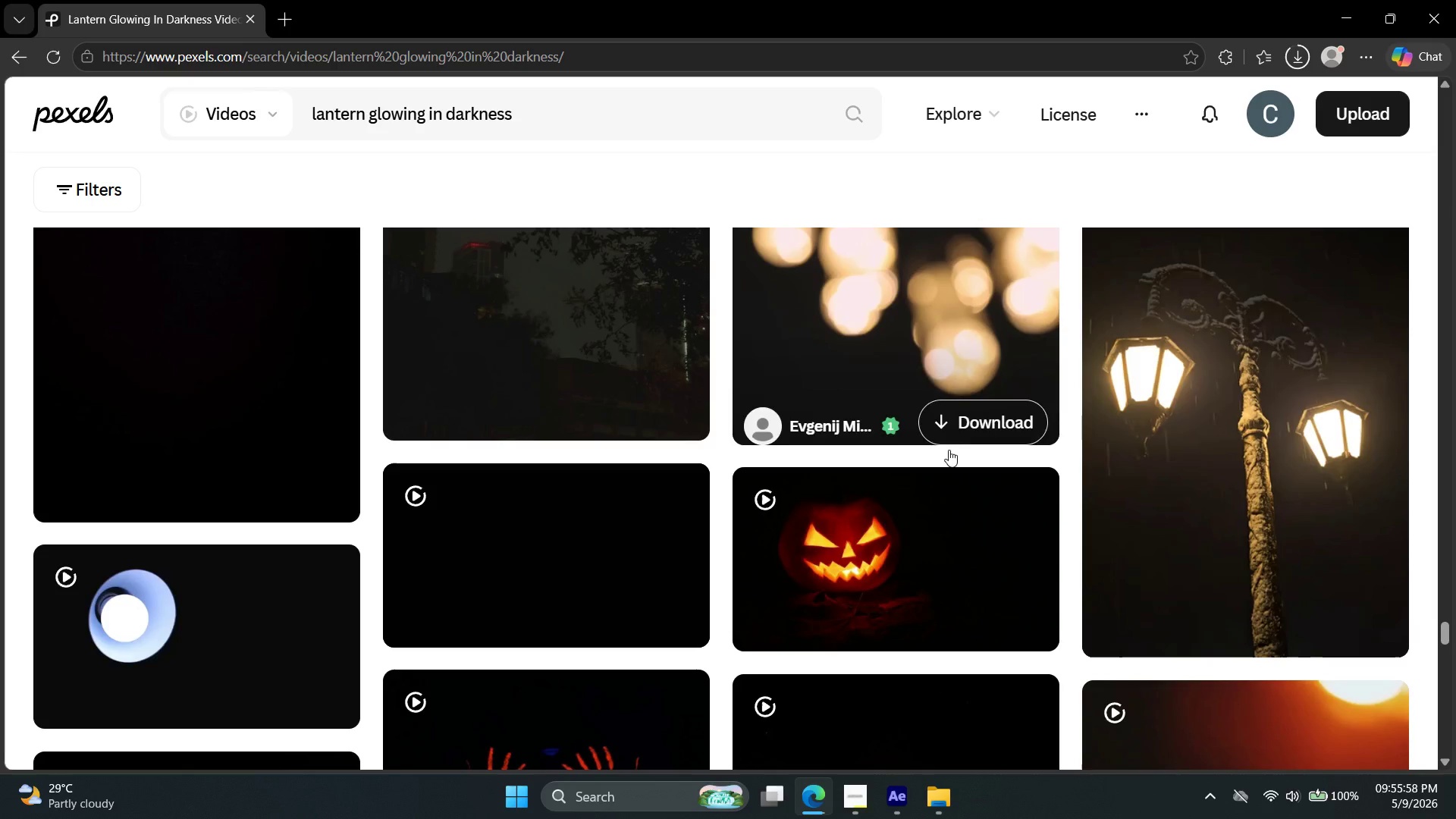 
left_click([1455, 818])
 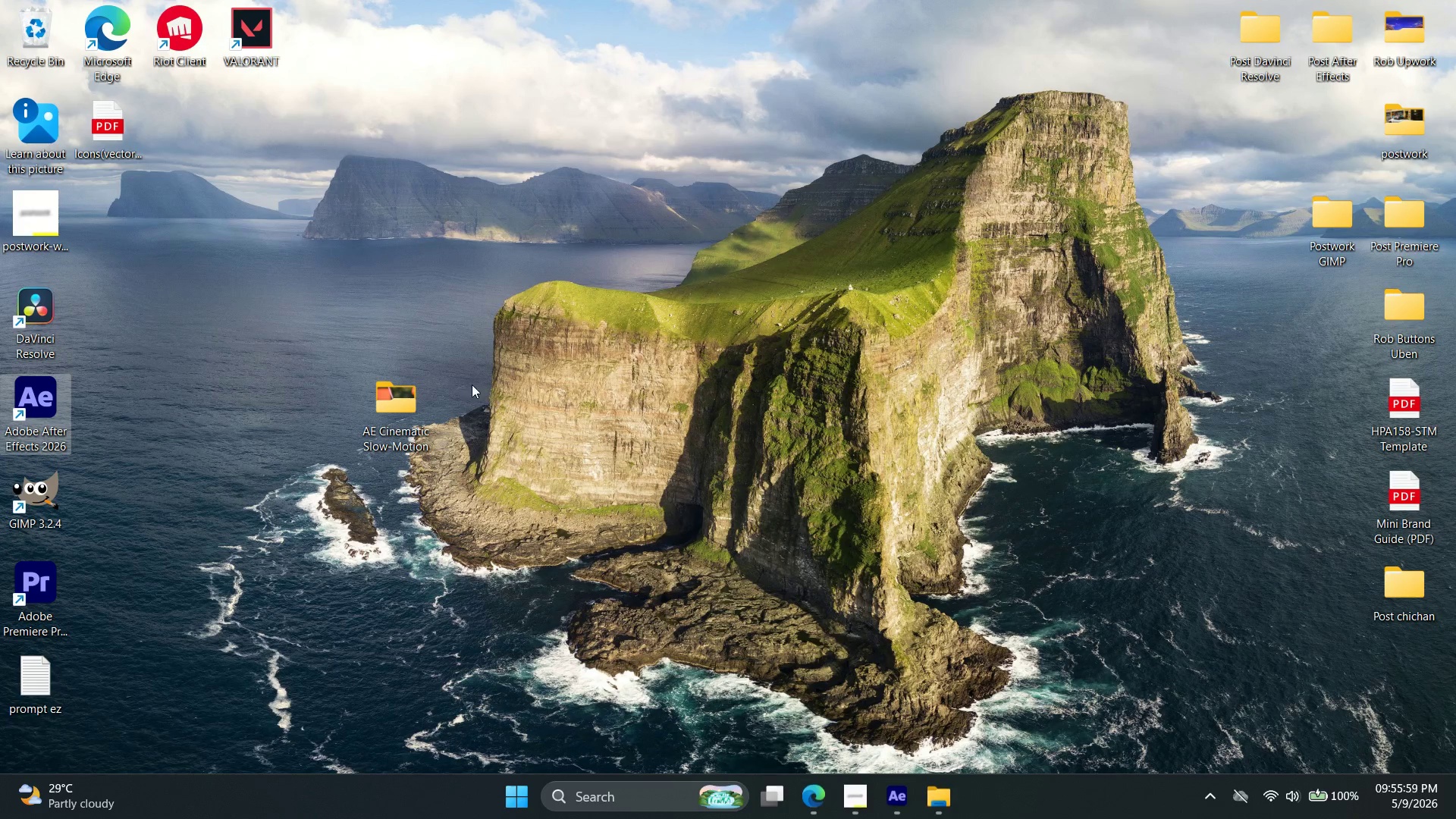 
left_click_drag(start_coordinate=[363, 410], to_coordinate=[1307, 49])
 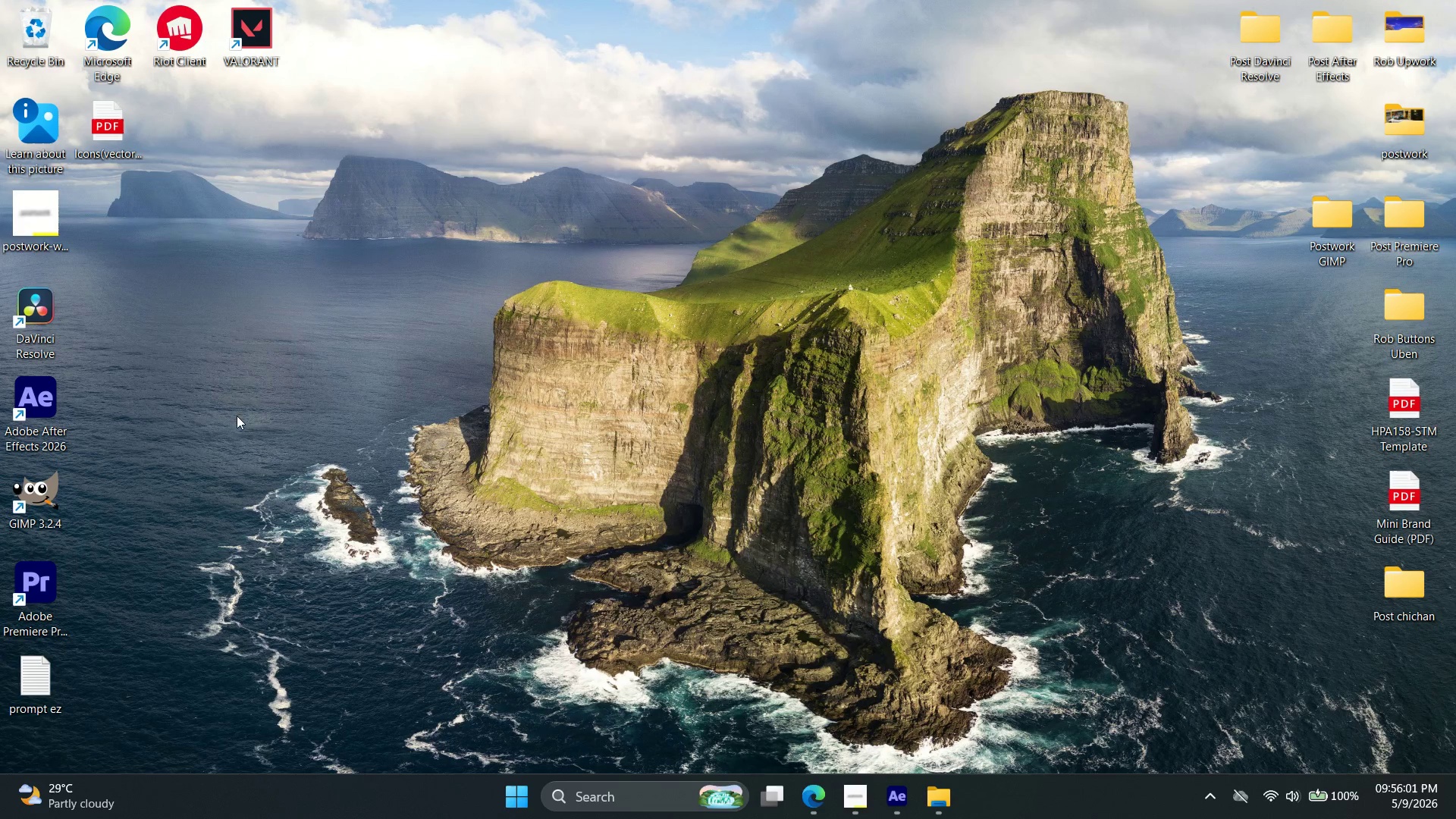 
right_click([196, 372])
 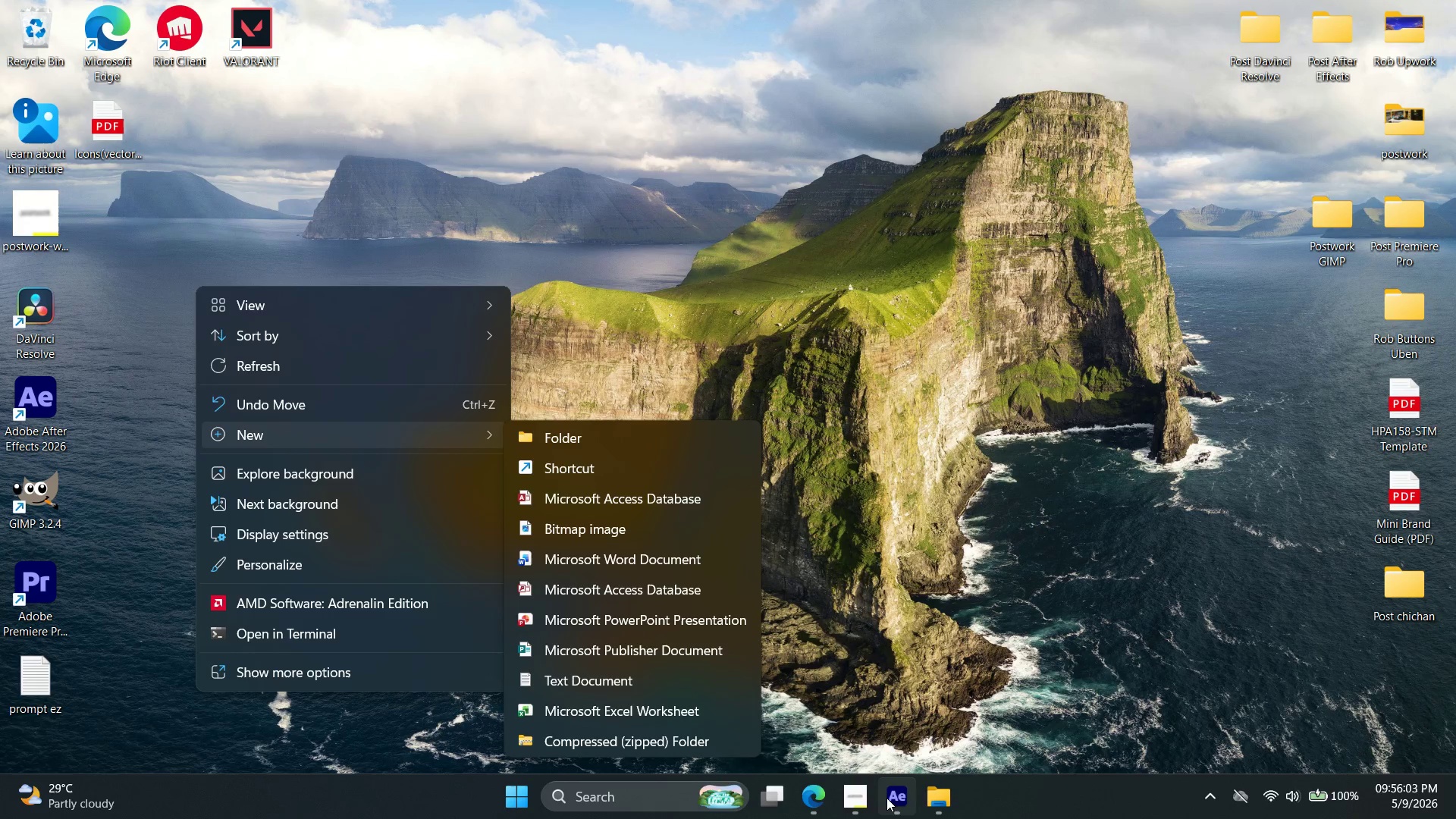 
left_click([869, 798])